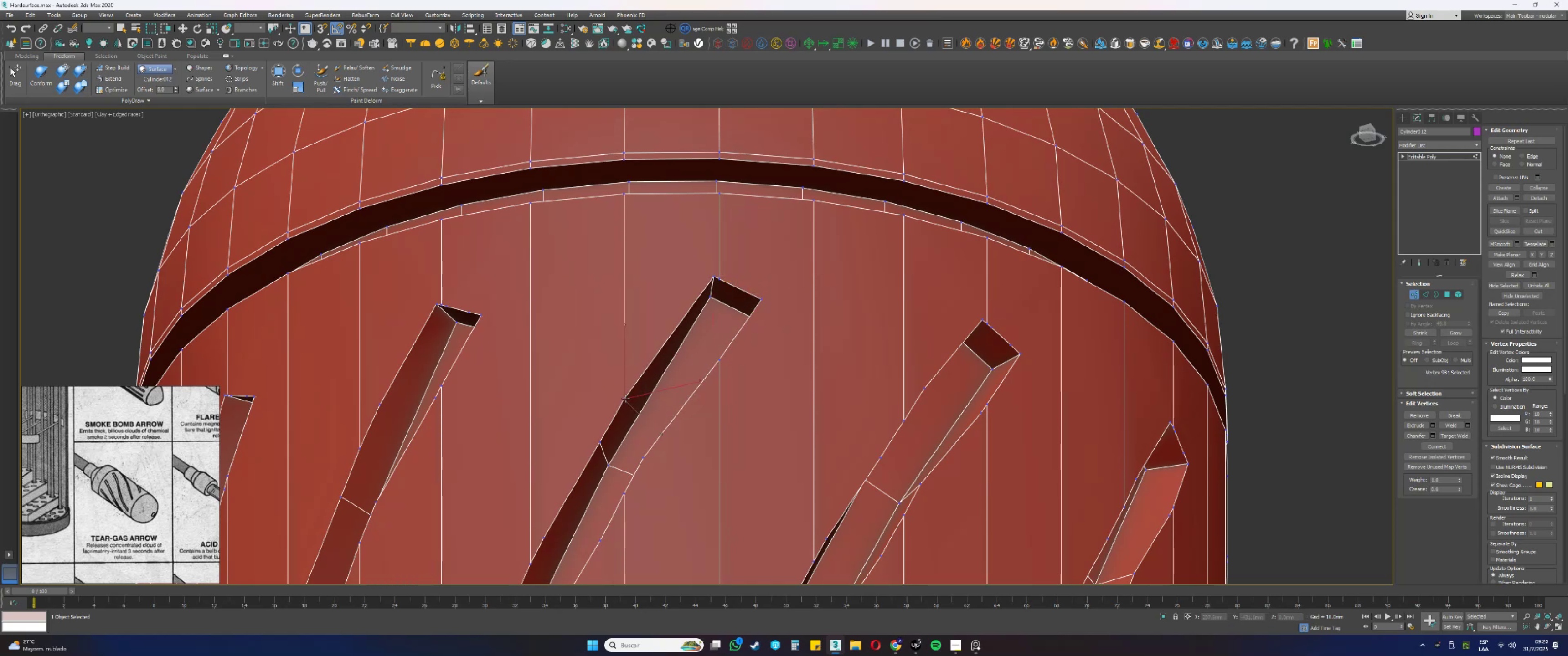 
hold_key(key=AltLeft, duration=1.2)
 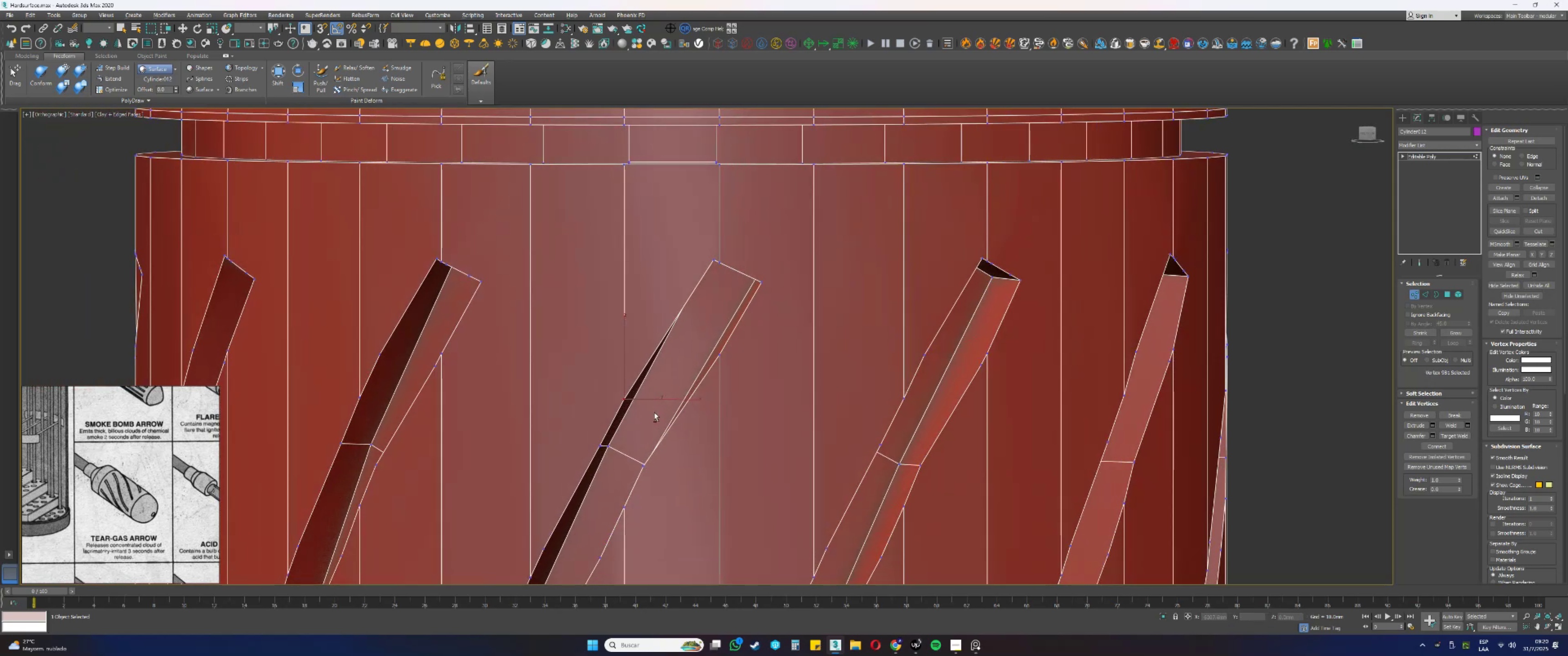 
key(Control+Z)
 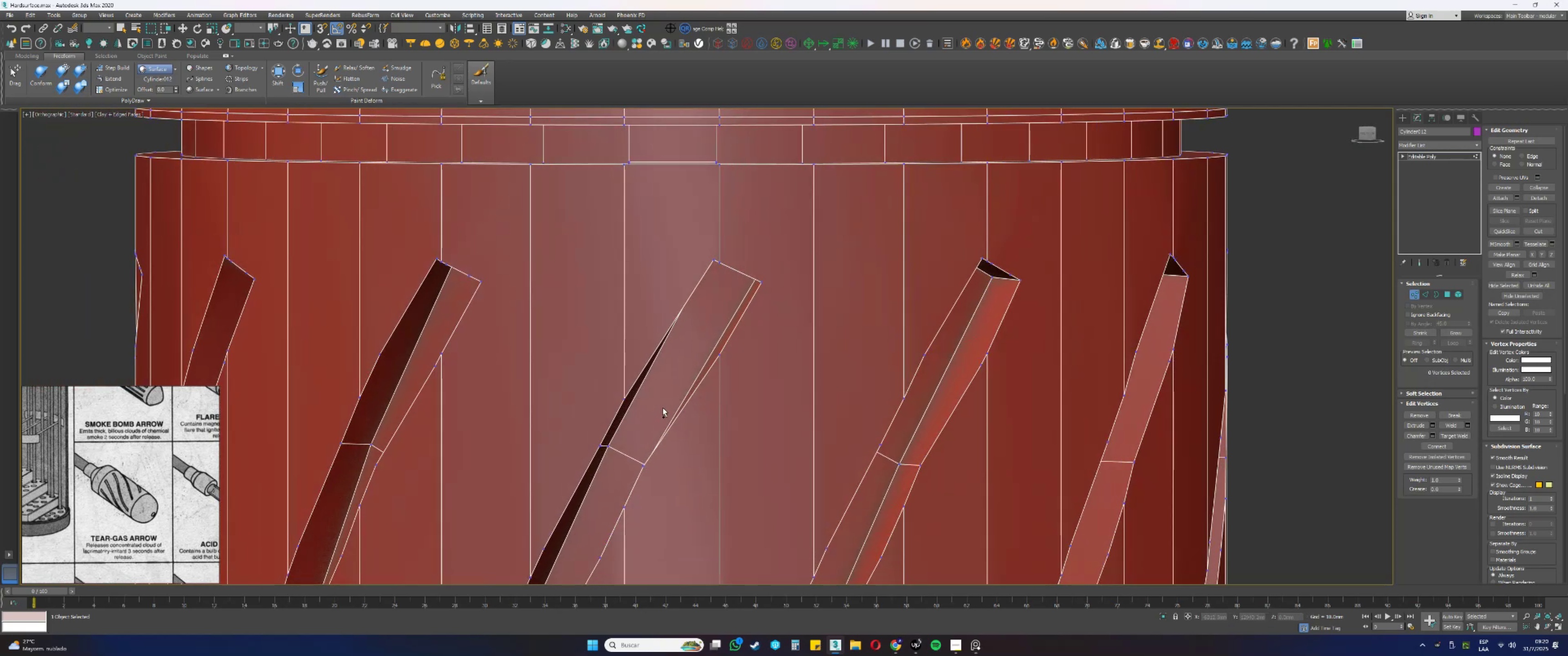 
key(Control+Z)
 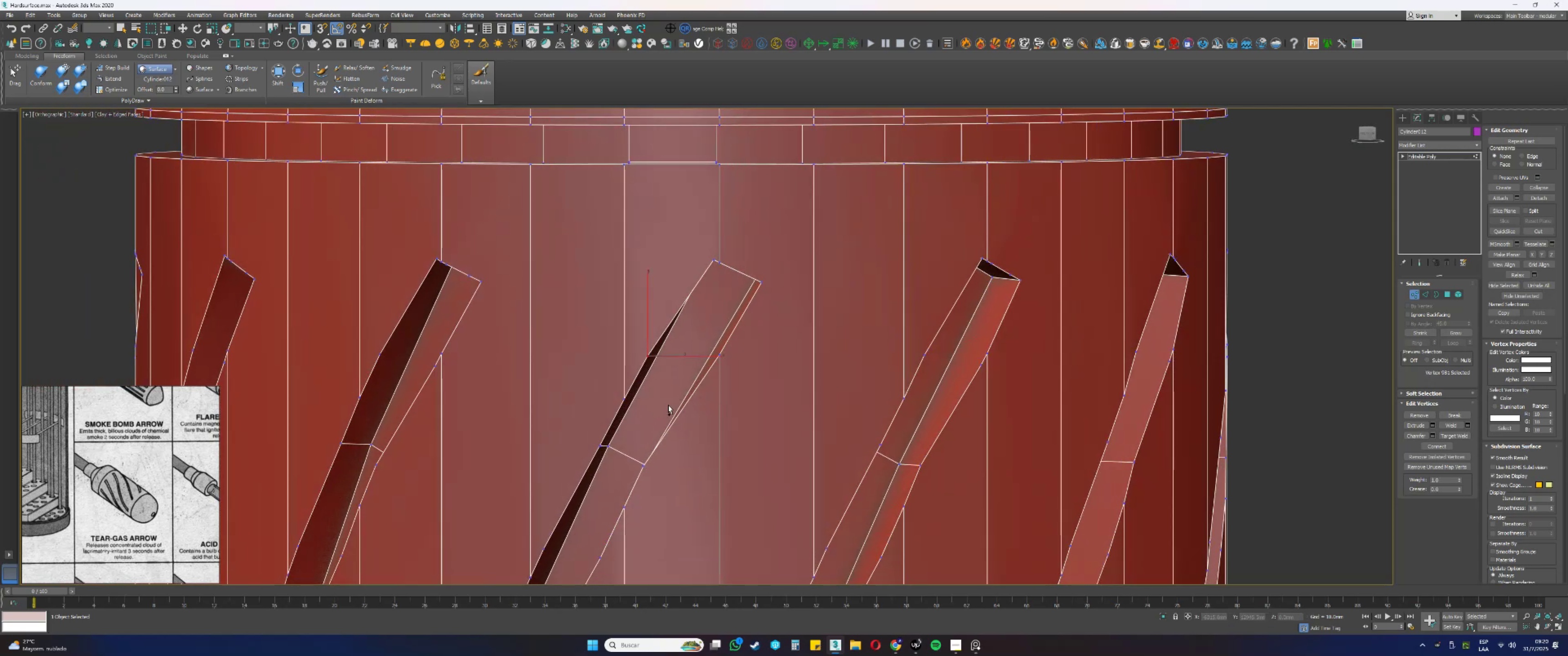 
key(Control+Z)
 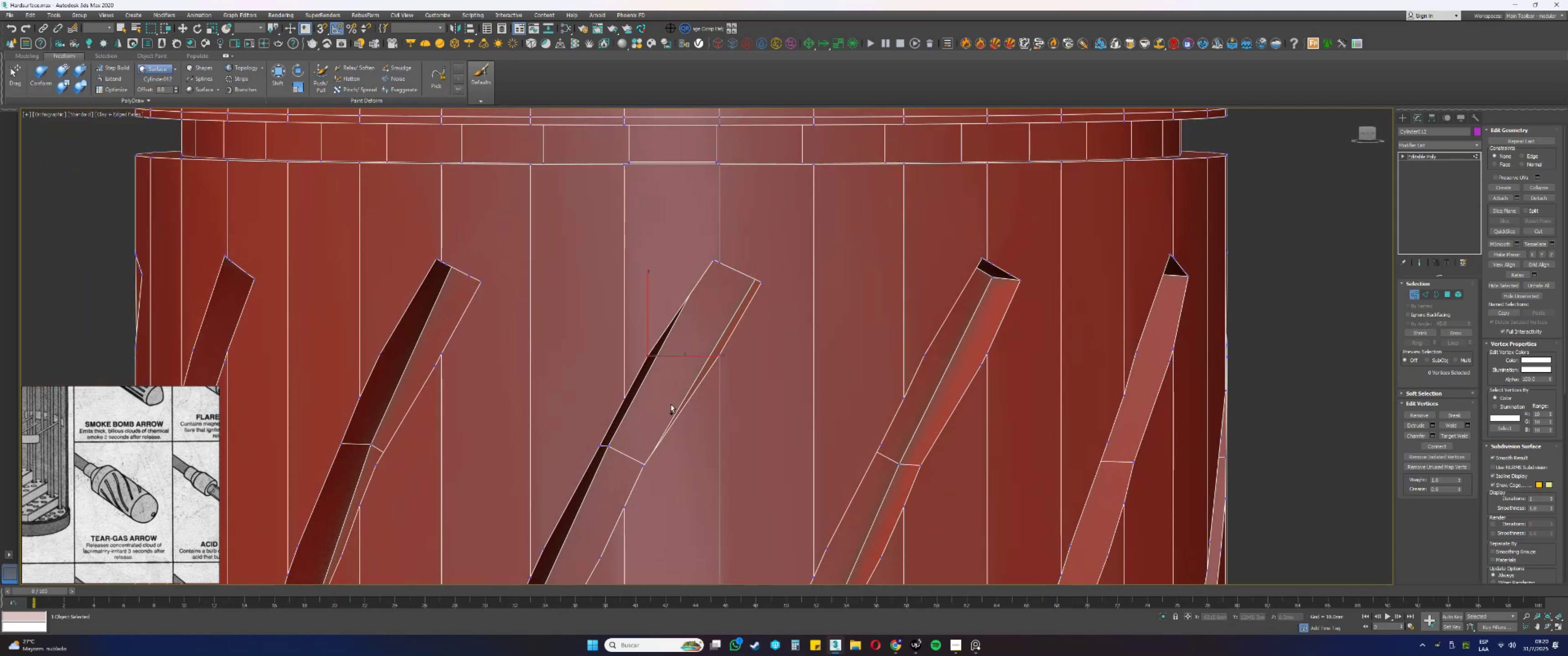 
key(Control+Z)
 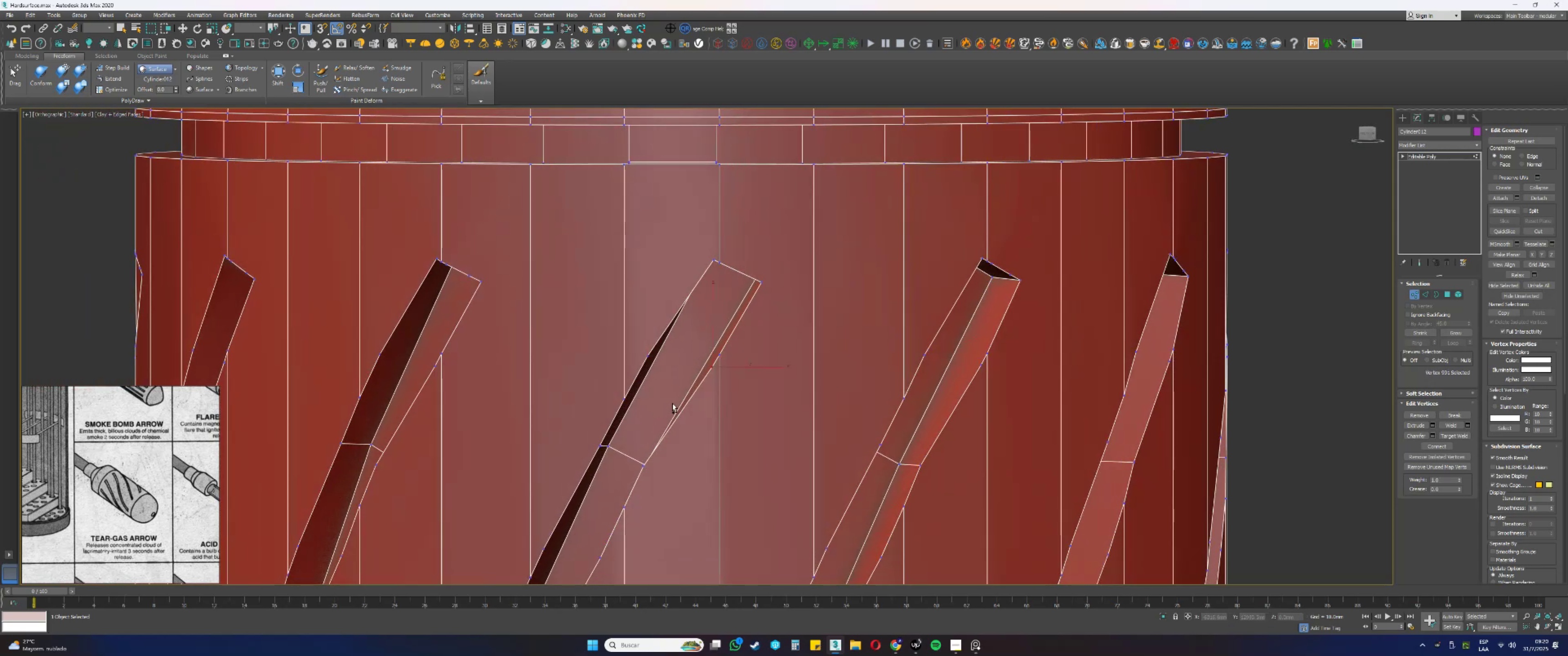 
key(Control+Z)
 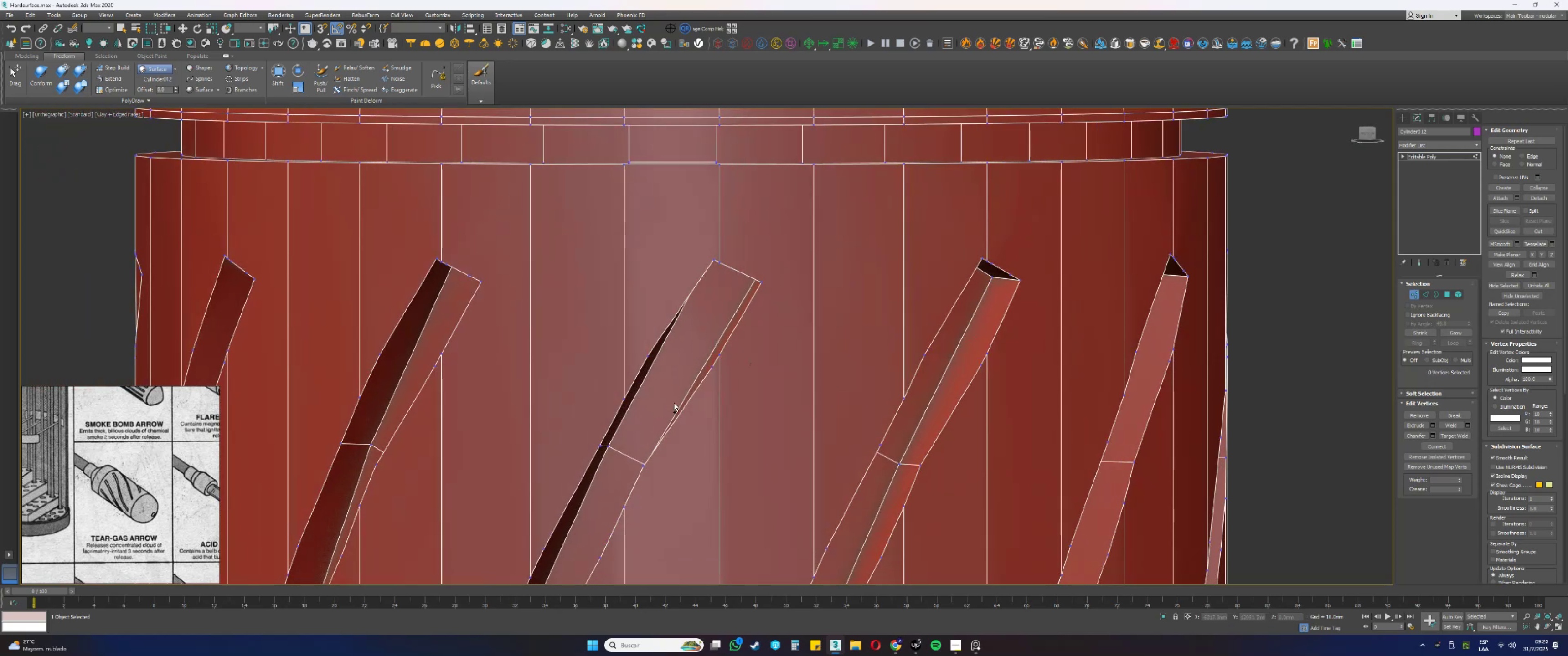 
key(Control+Z)
 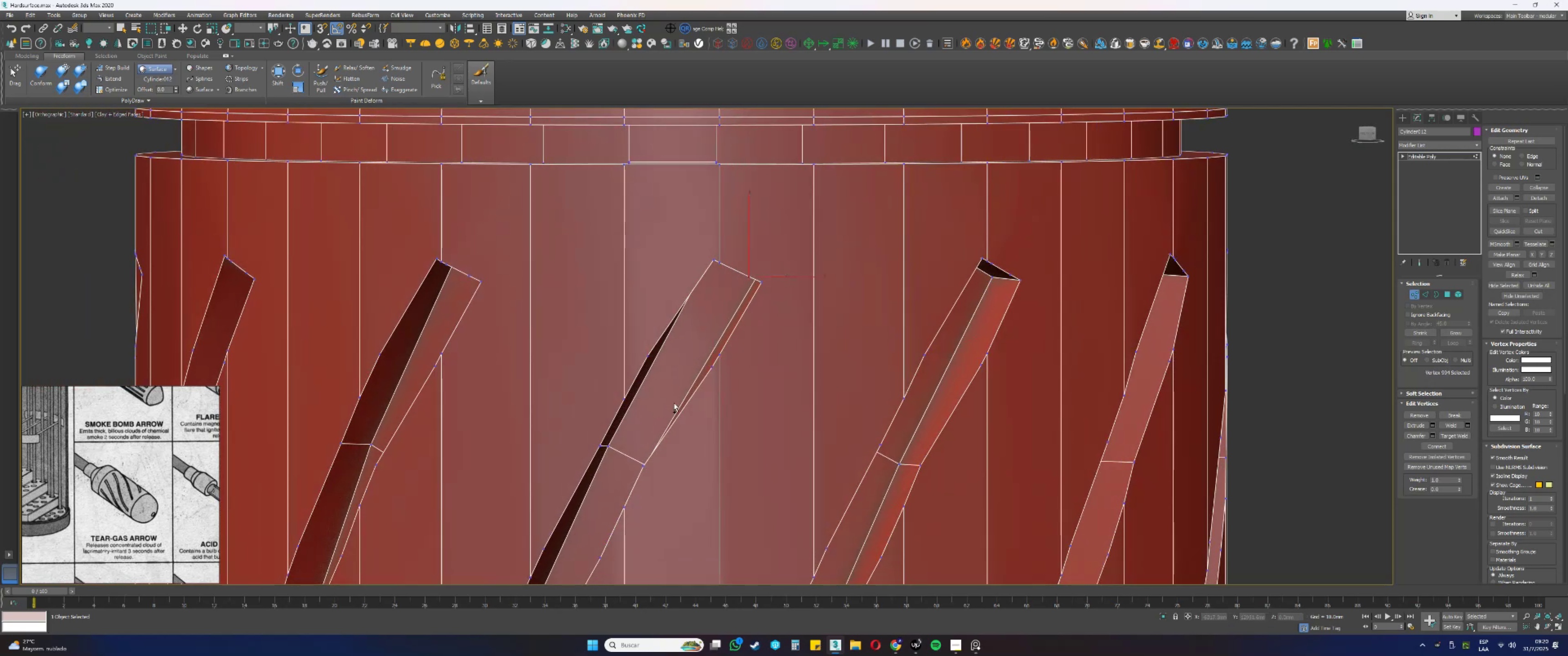 
key(Control+Z)
 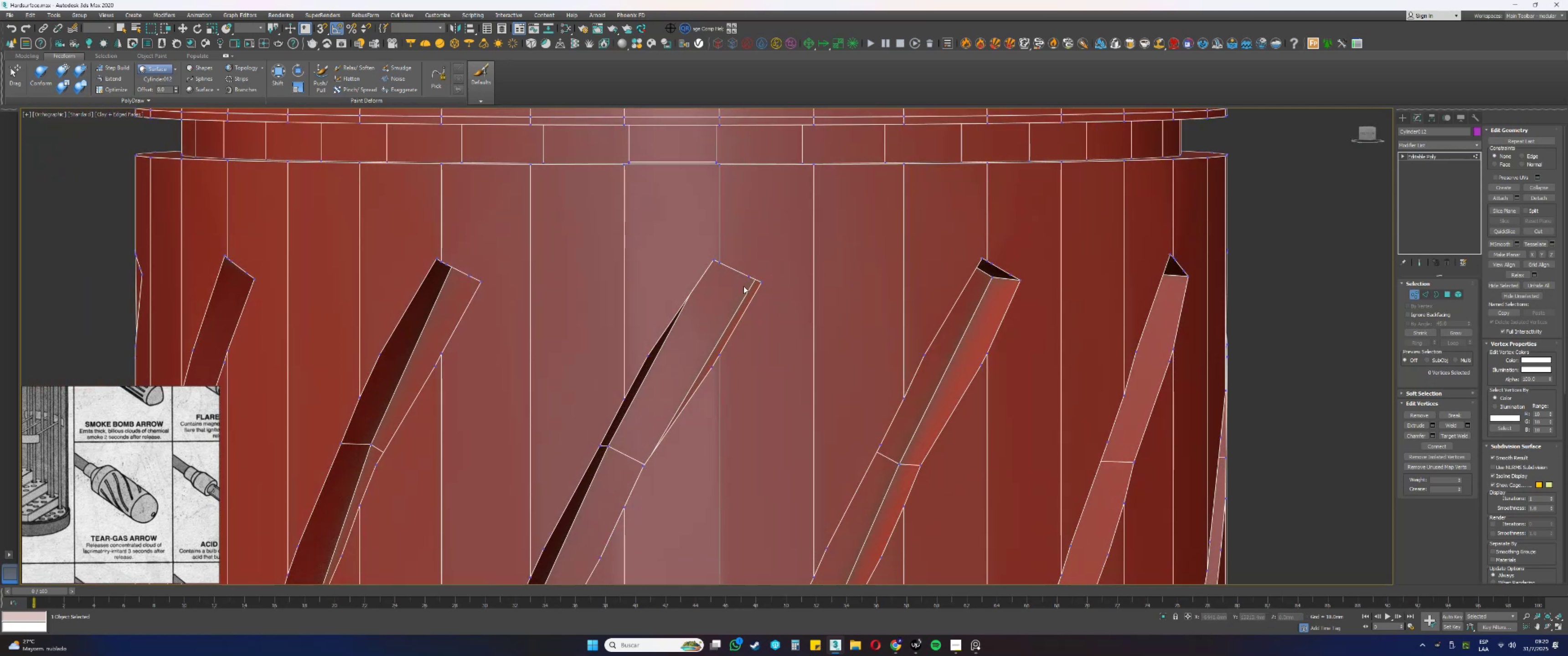 
left_click([750, 277])
 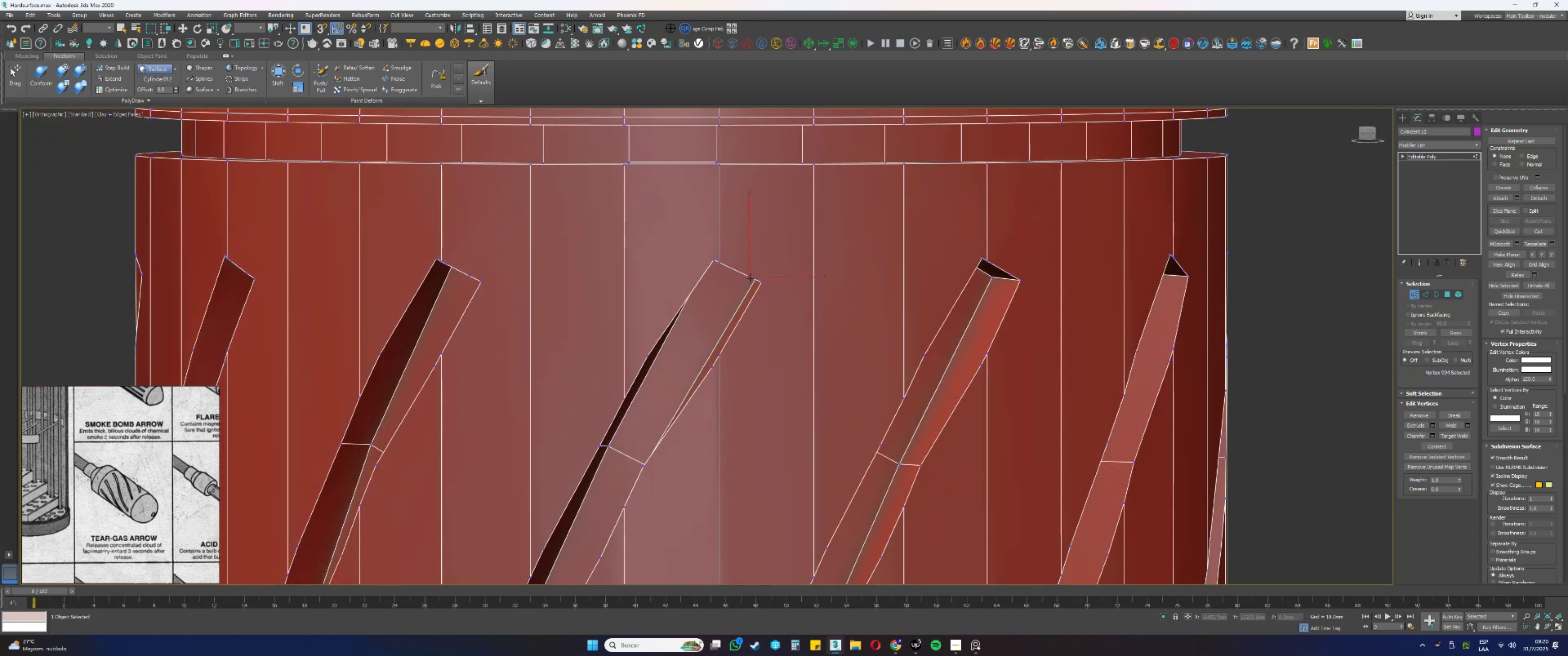 
key(Backspace)
 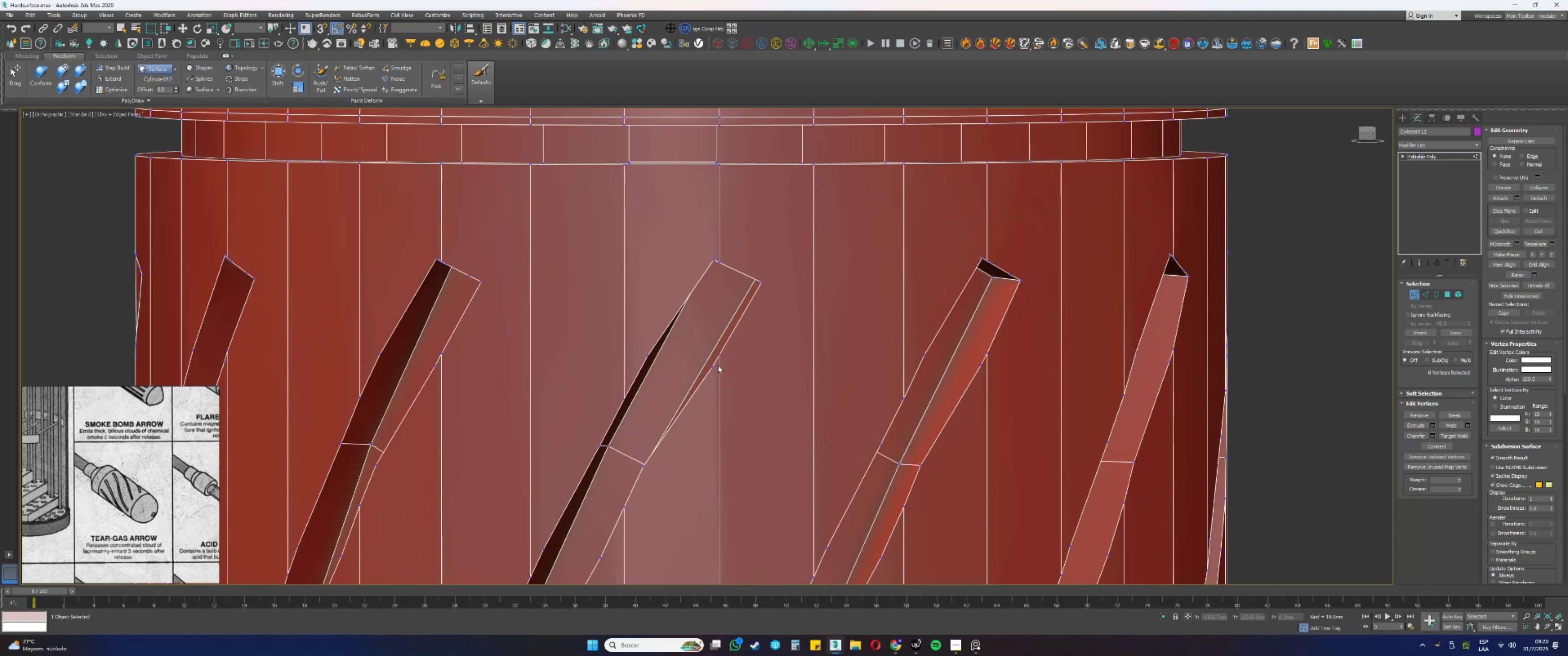 
left_click([712, 365])
 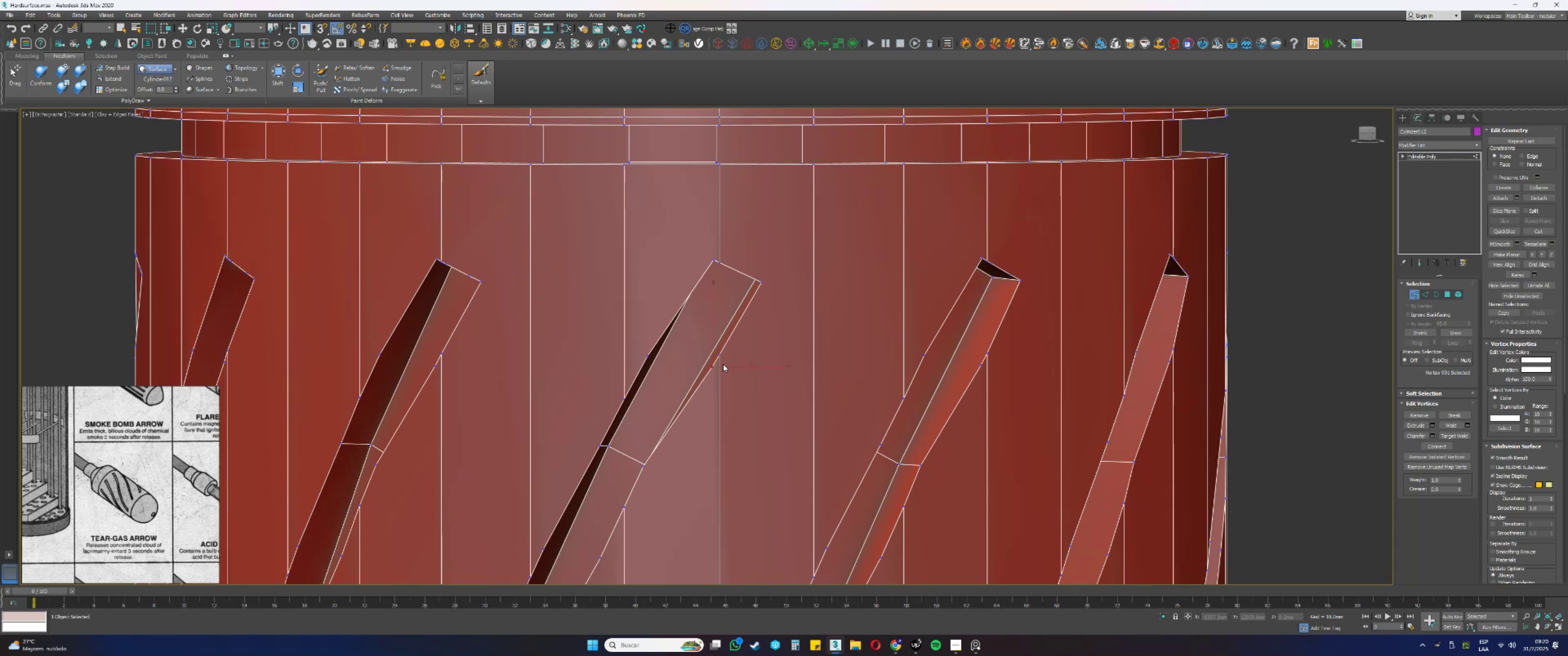 
hold_key(key=AltLeft, duration=0.65)
 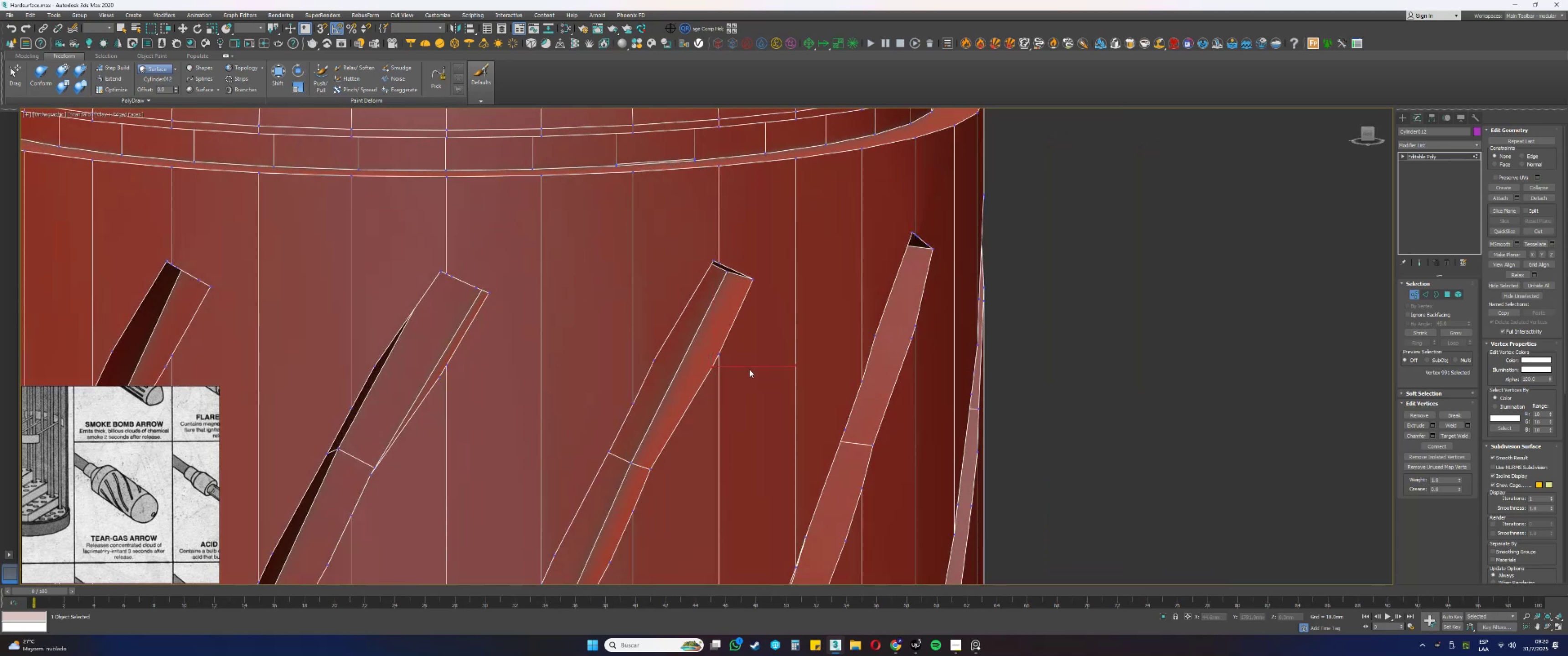 
key(Backspace)
 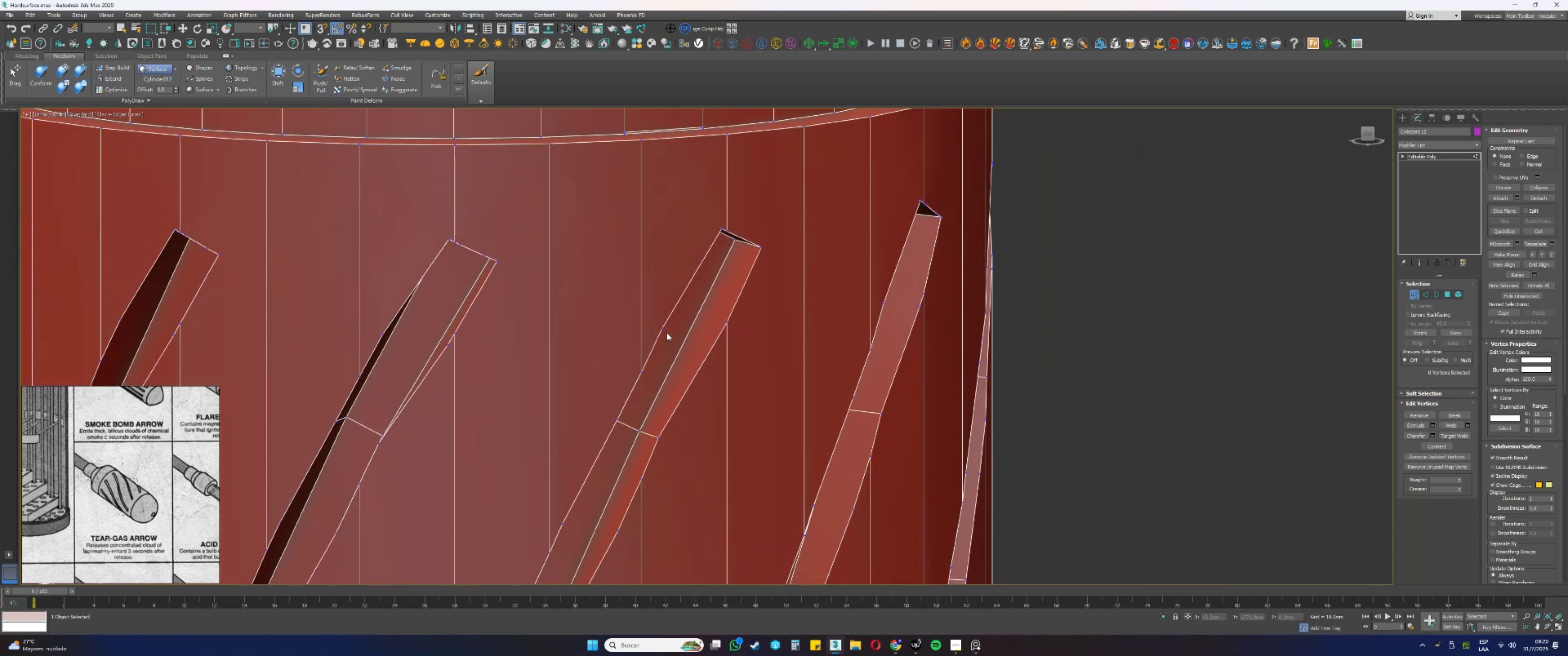 
left_click([661, 327])
 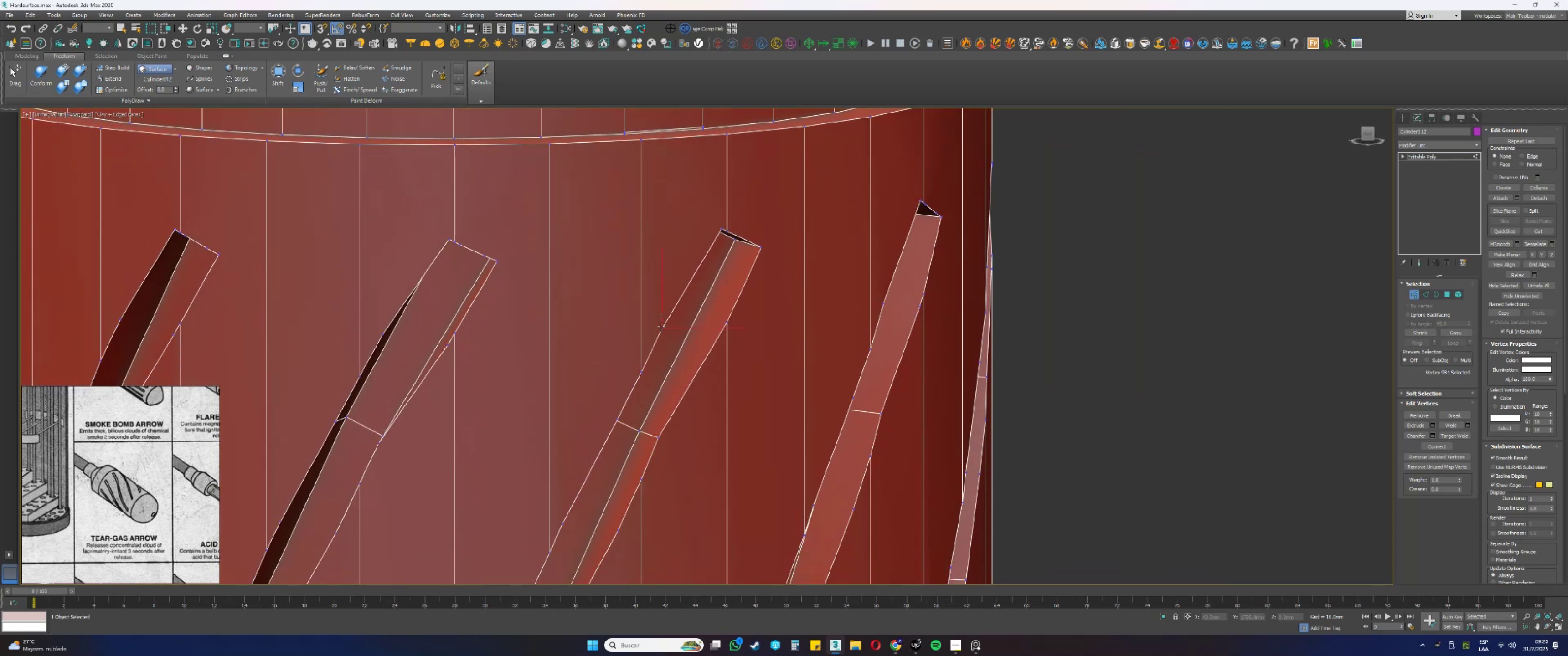 
hold_key(key=AltLeft, duration=0.47)
 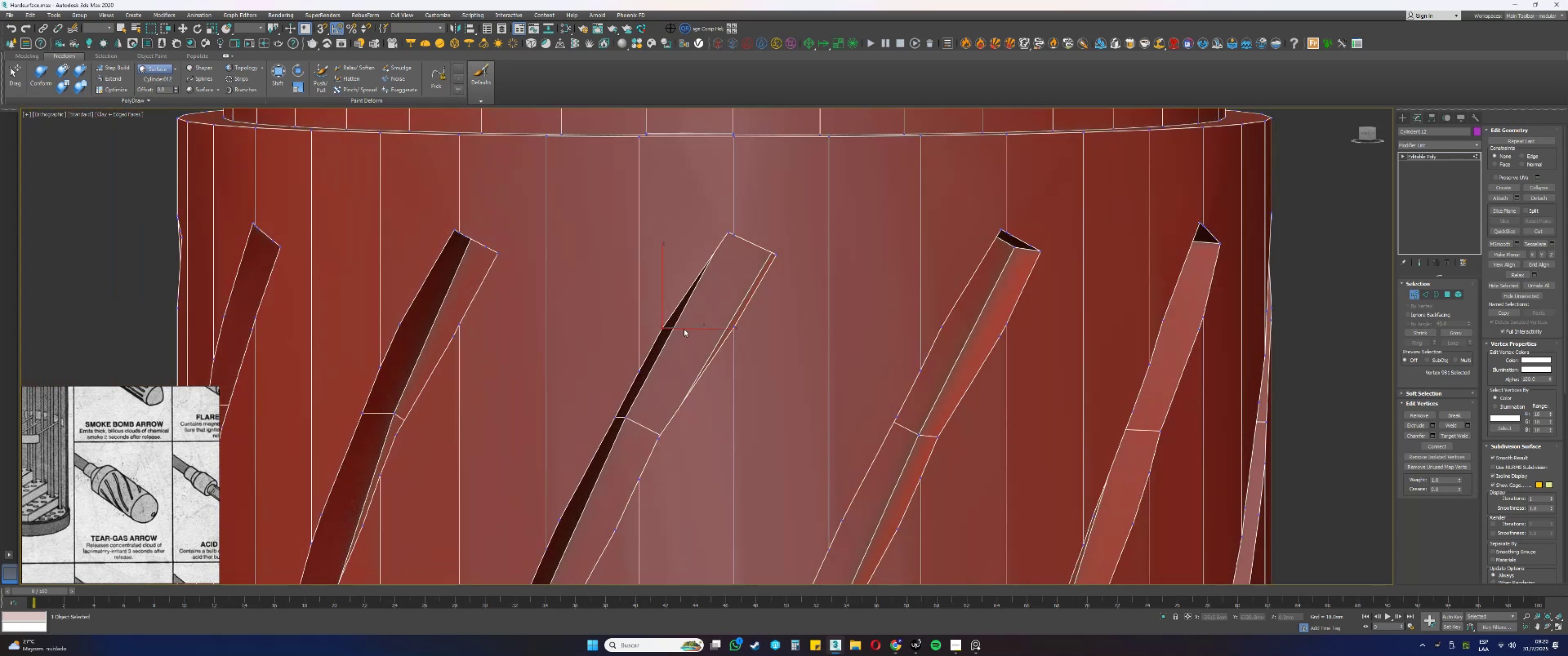 
key(Backspace)
 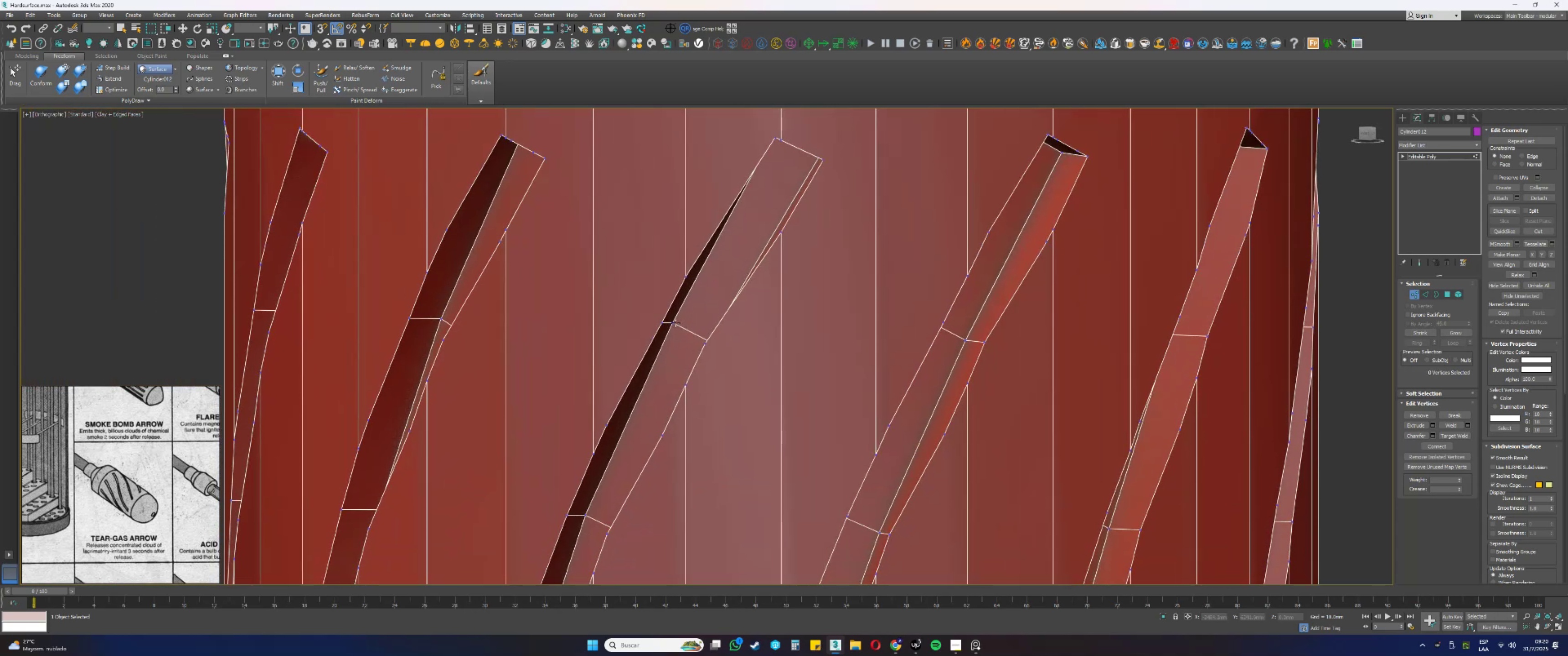 
left_click([676, 323])
 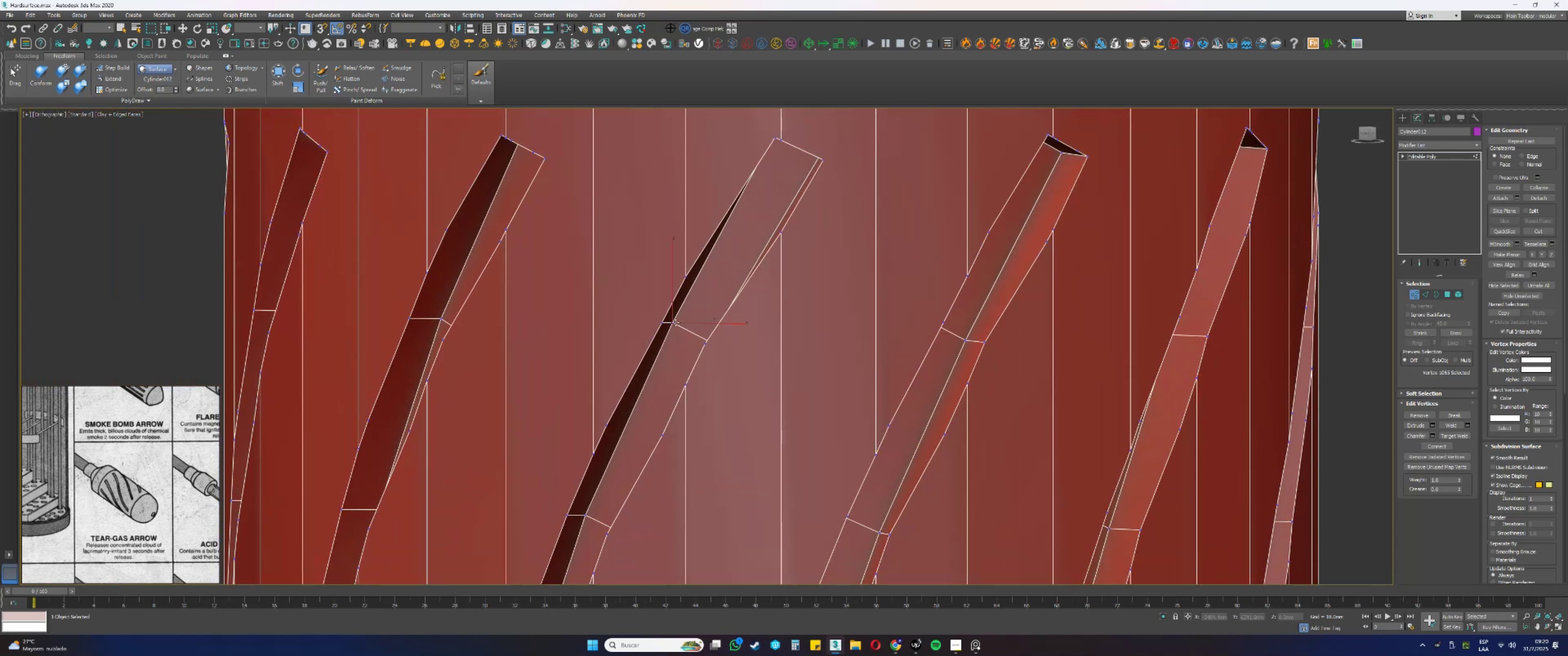 
hold_key(key=AltLeft, duration=0.65)
 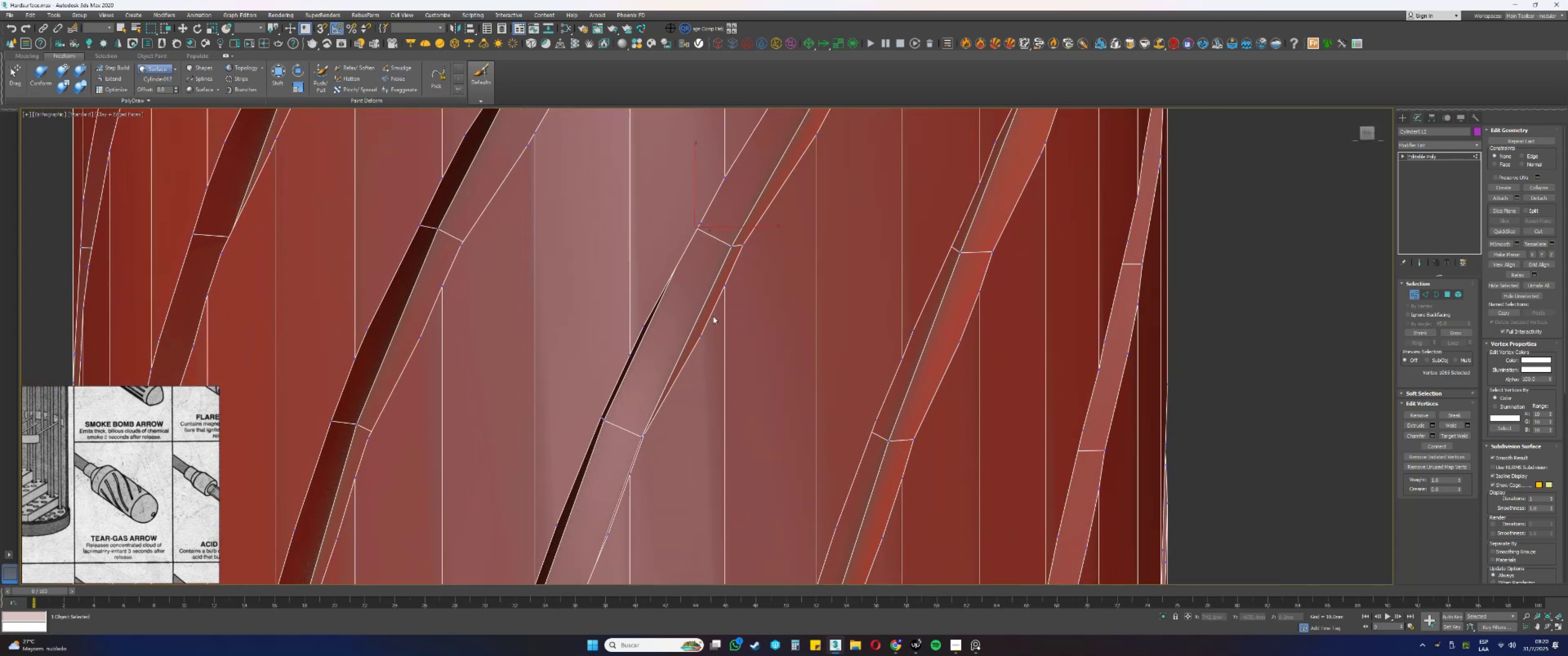 
left_click([700, 338])
 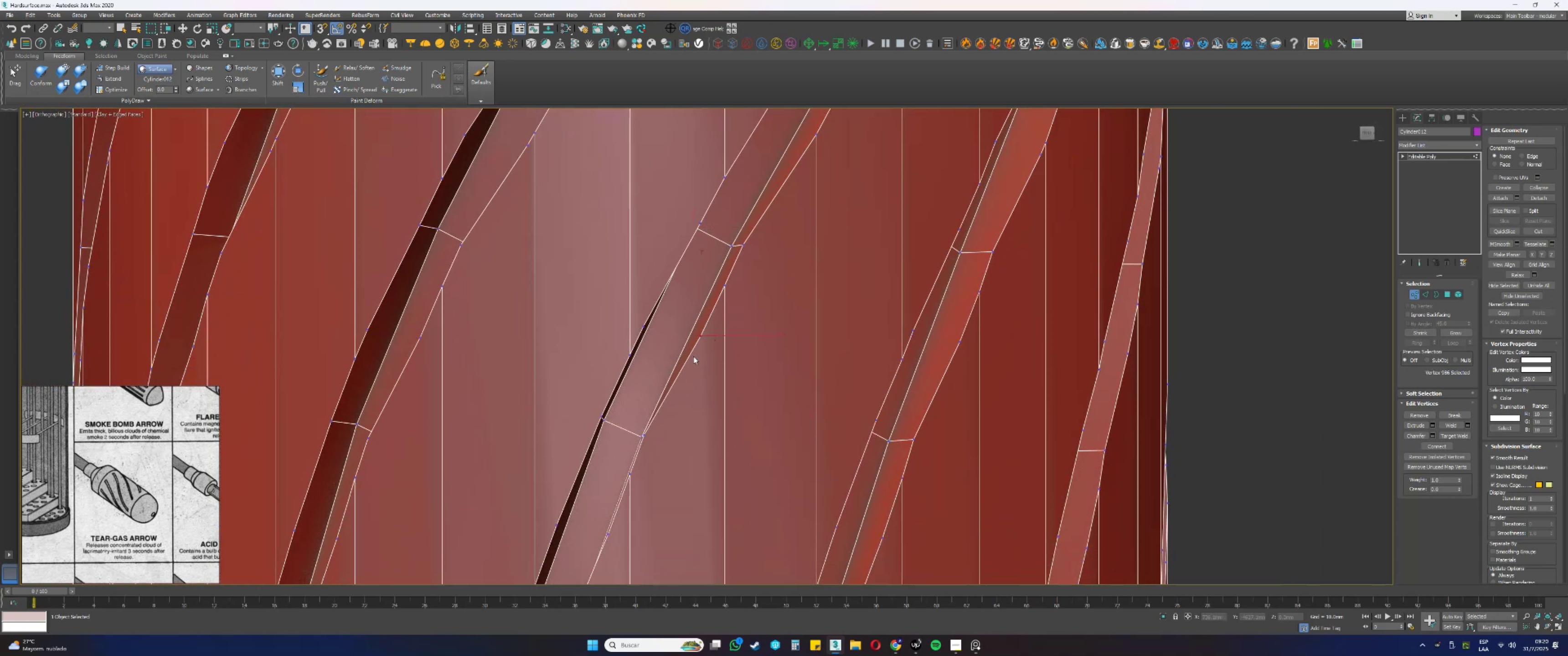 
key(Backspace)
 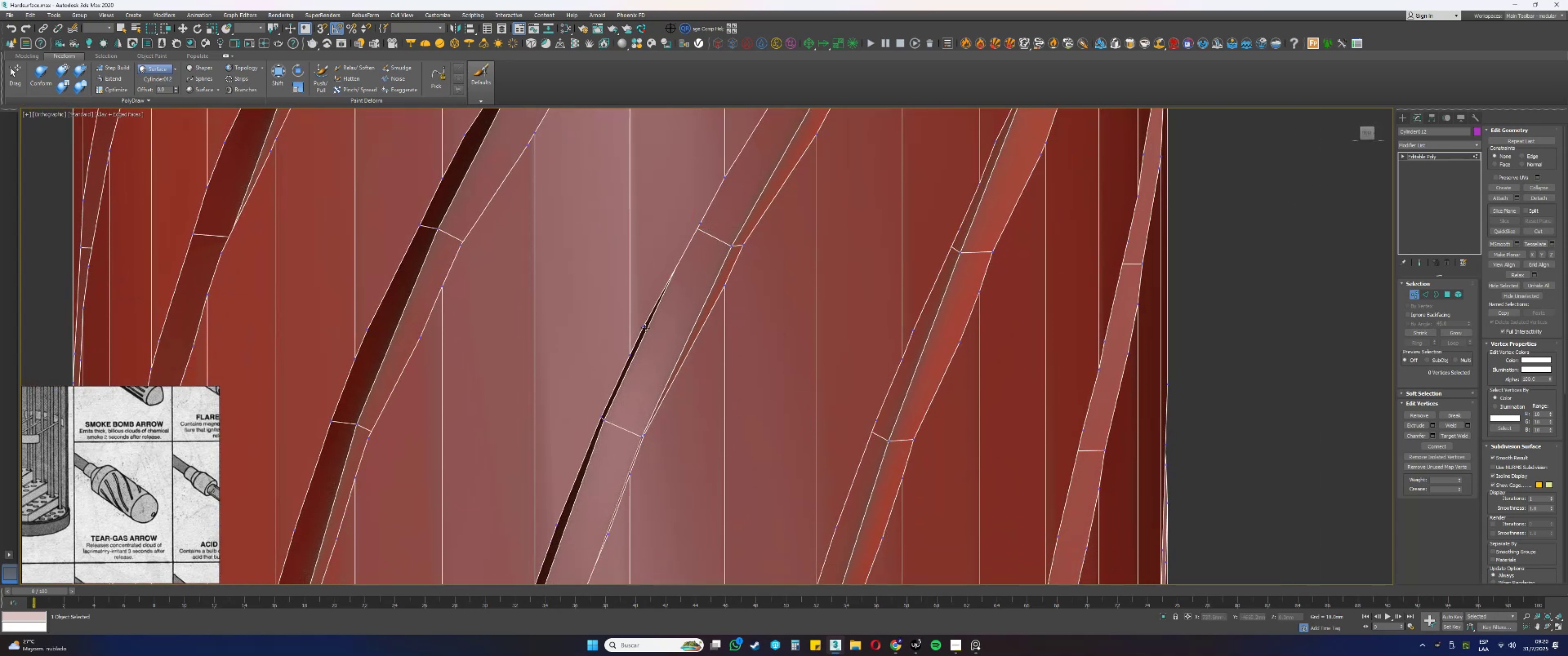 
left_click([645, 326])
 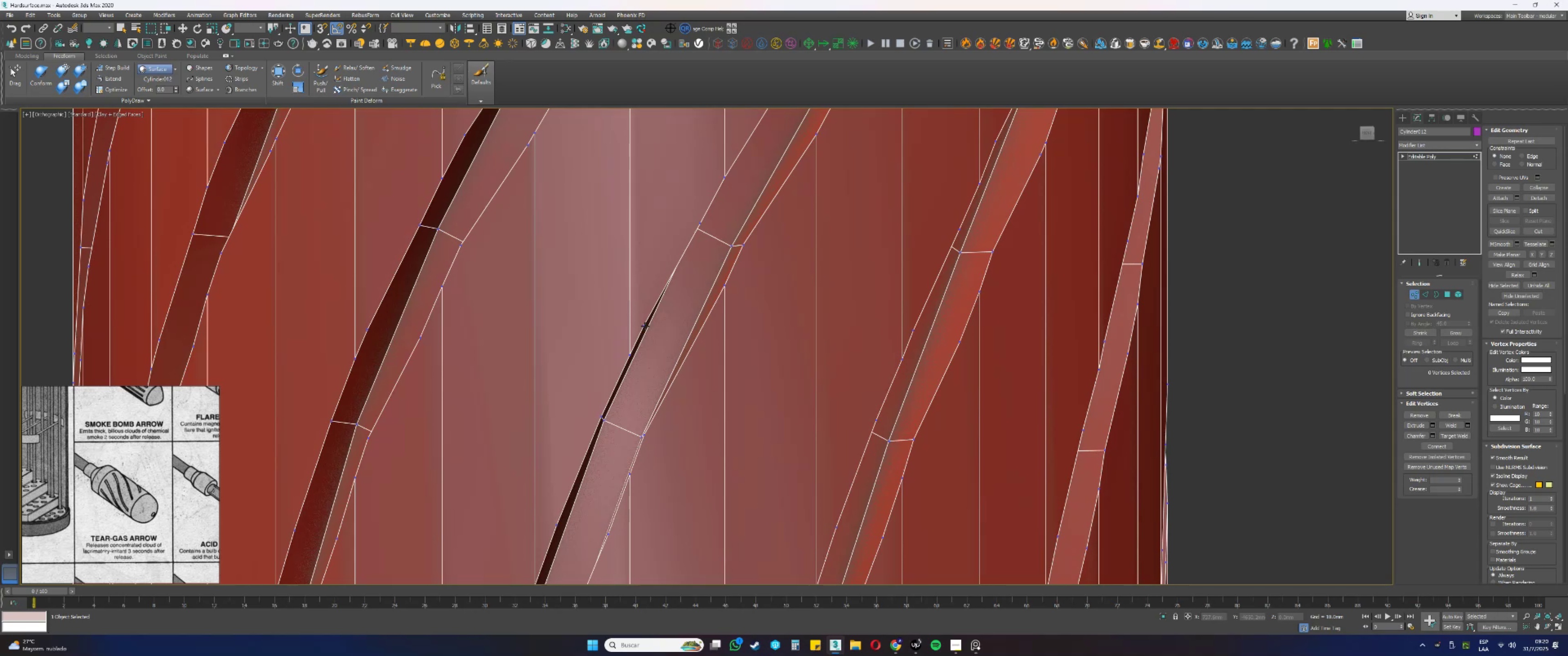 
key(Backspace)
 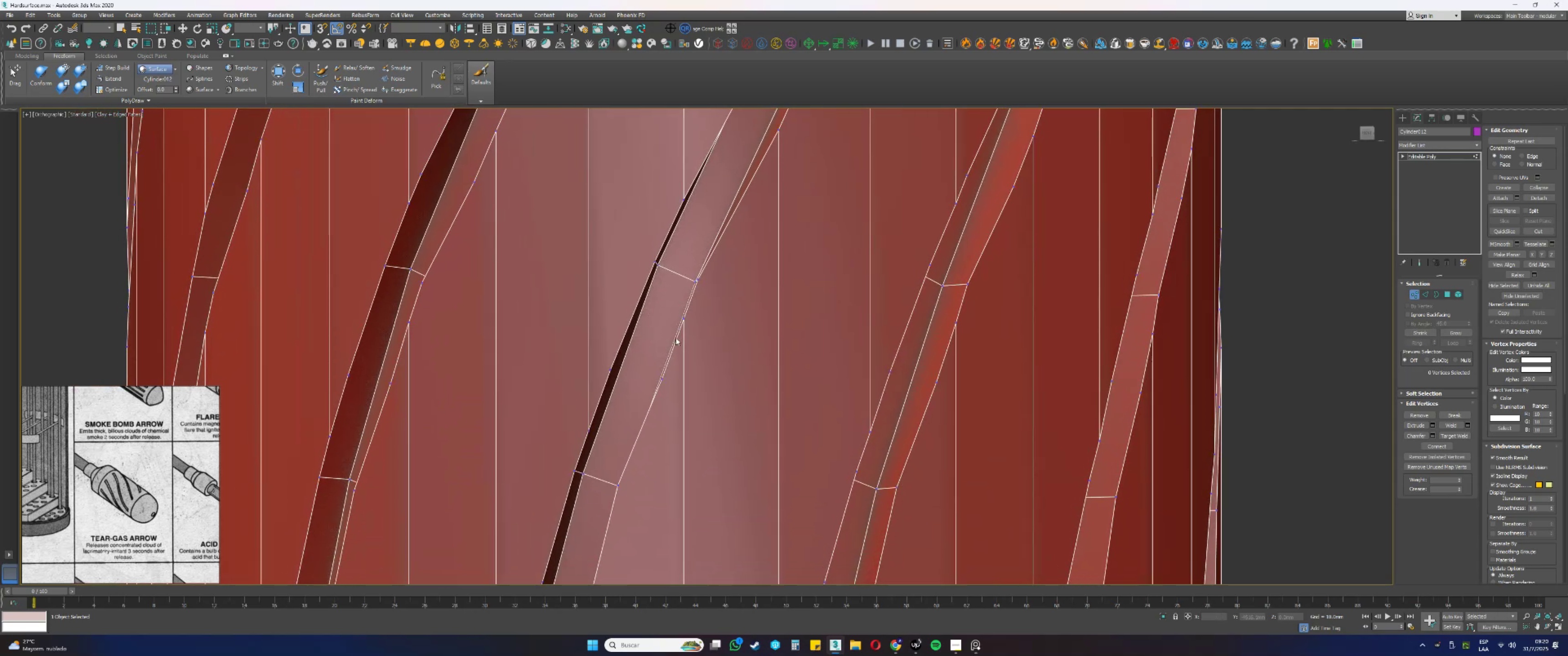 
left_click([662, 380])
 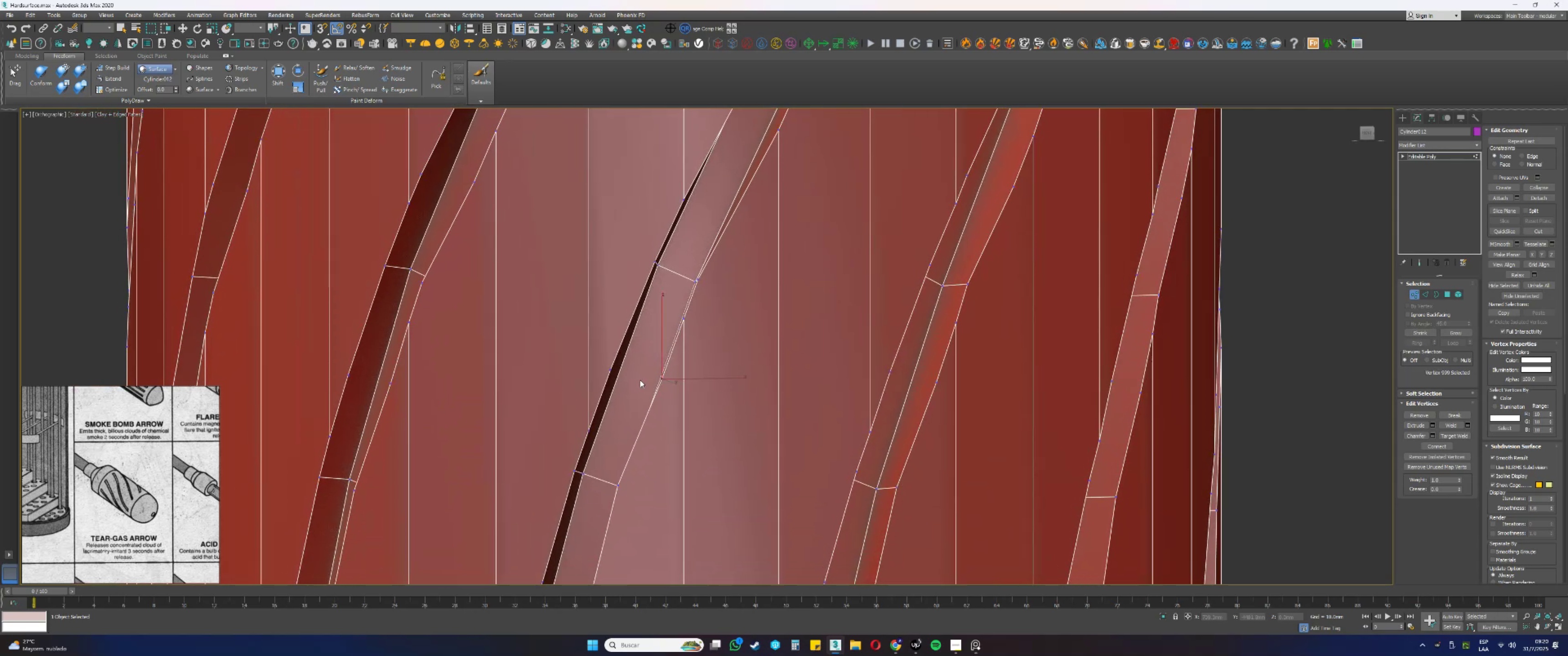 
key(Backspace)
 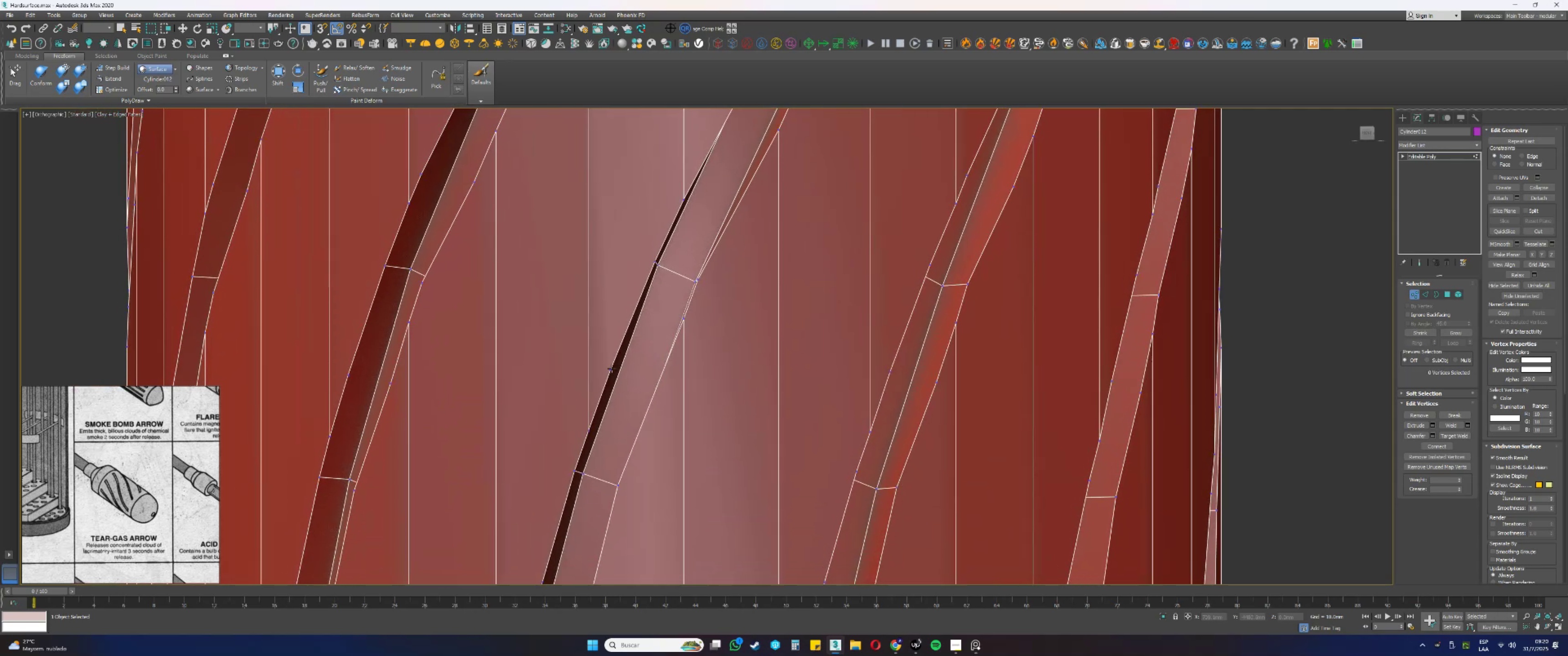 
left_click([612, 368])
 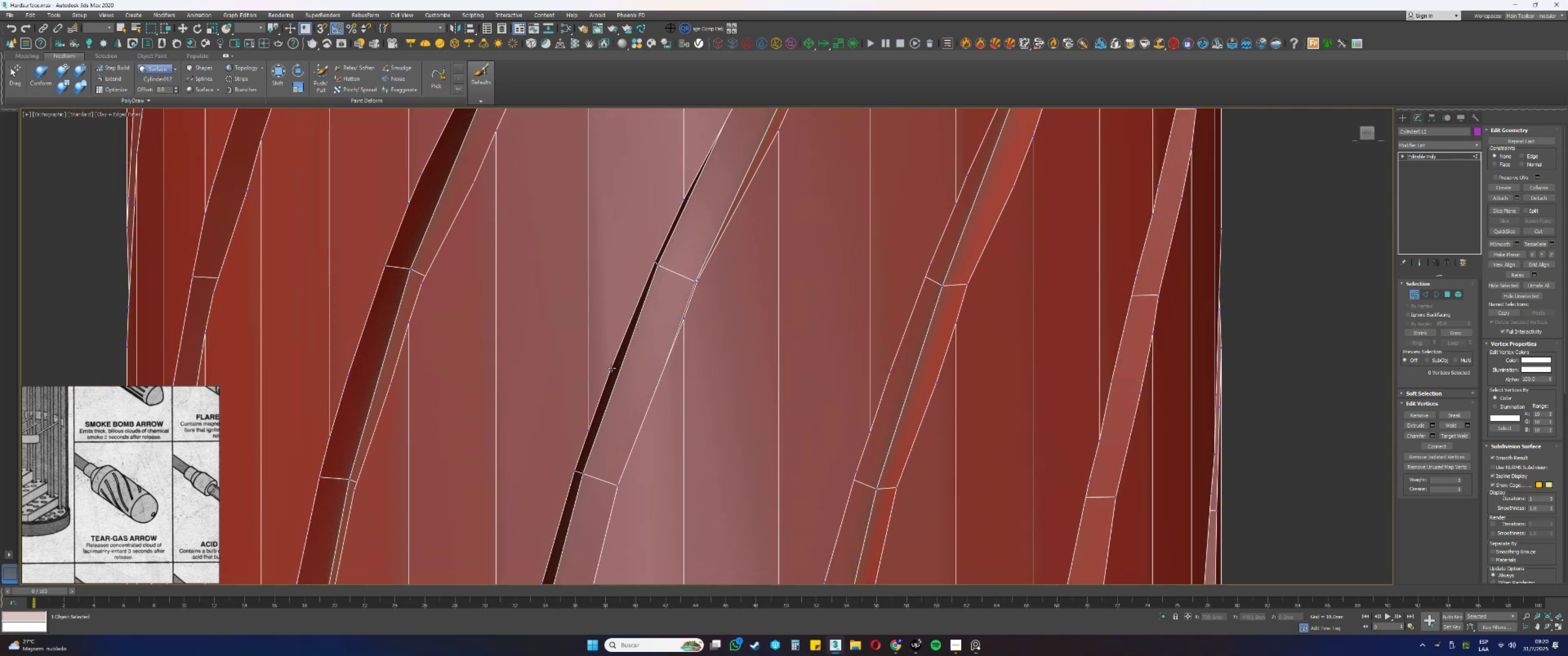 
key(Backspace)
 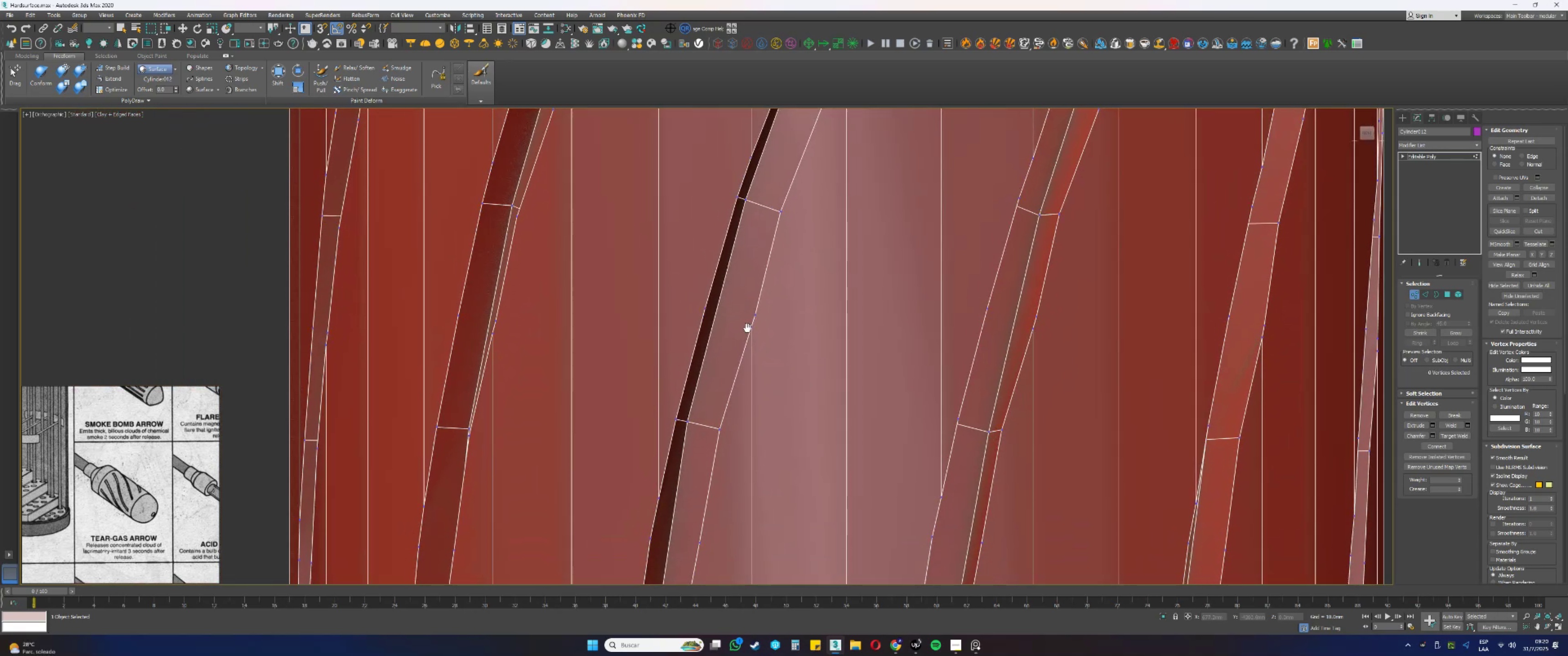 
left_click([755, 315])
 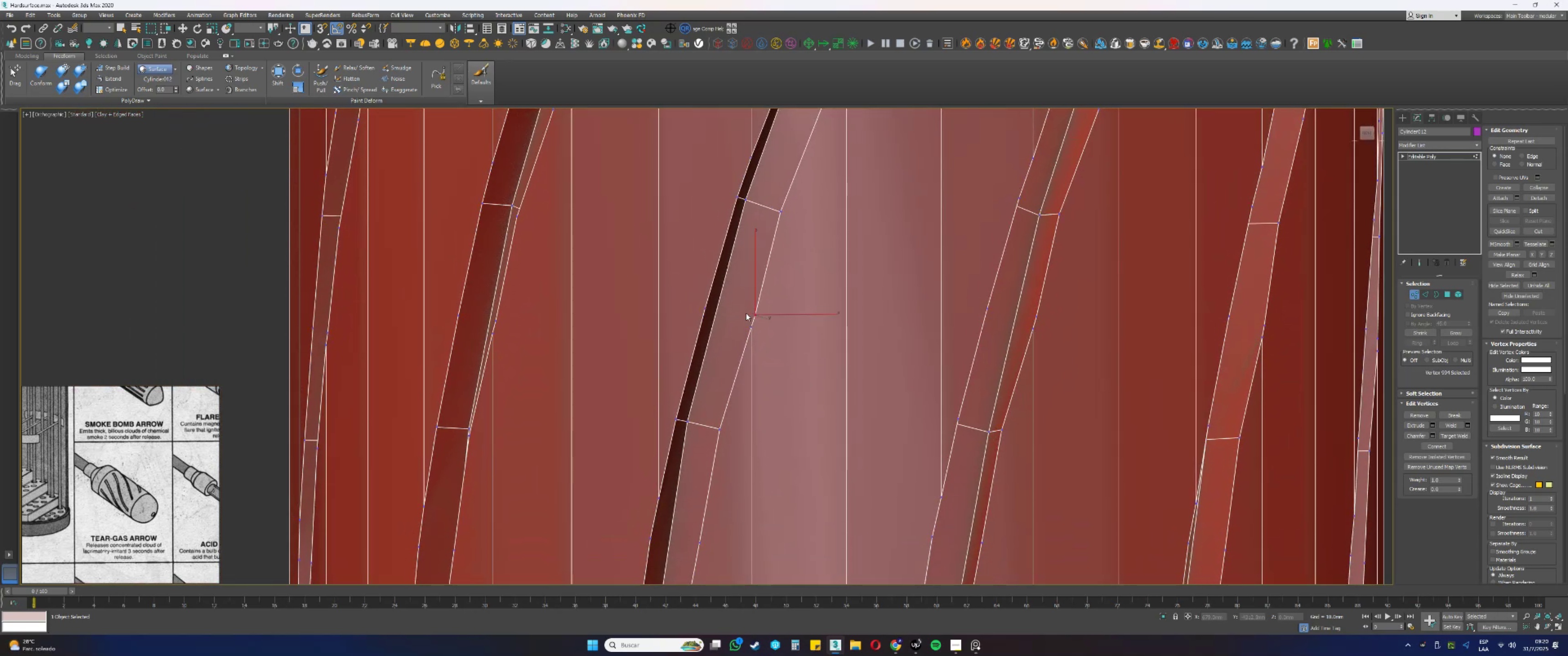 
key(Backspace)
 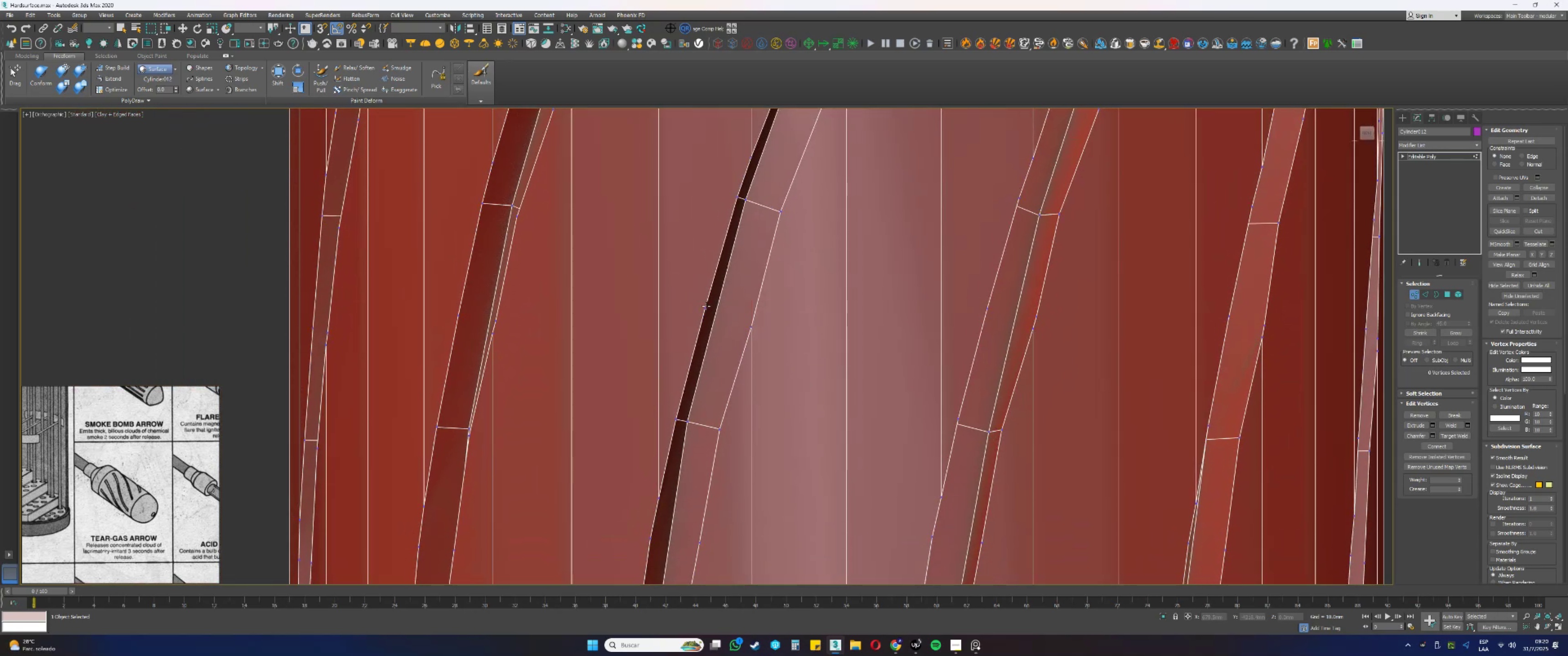 
left_click([705, 307])
 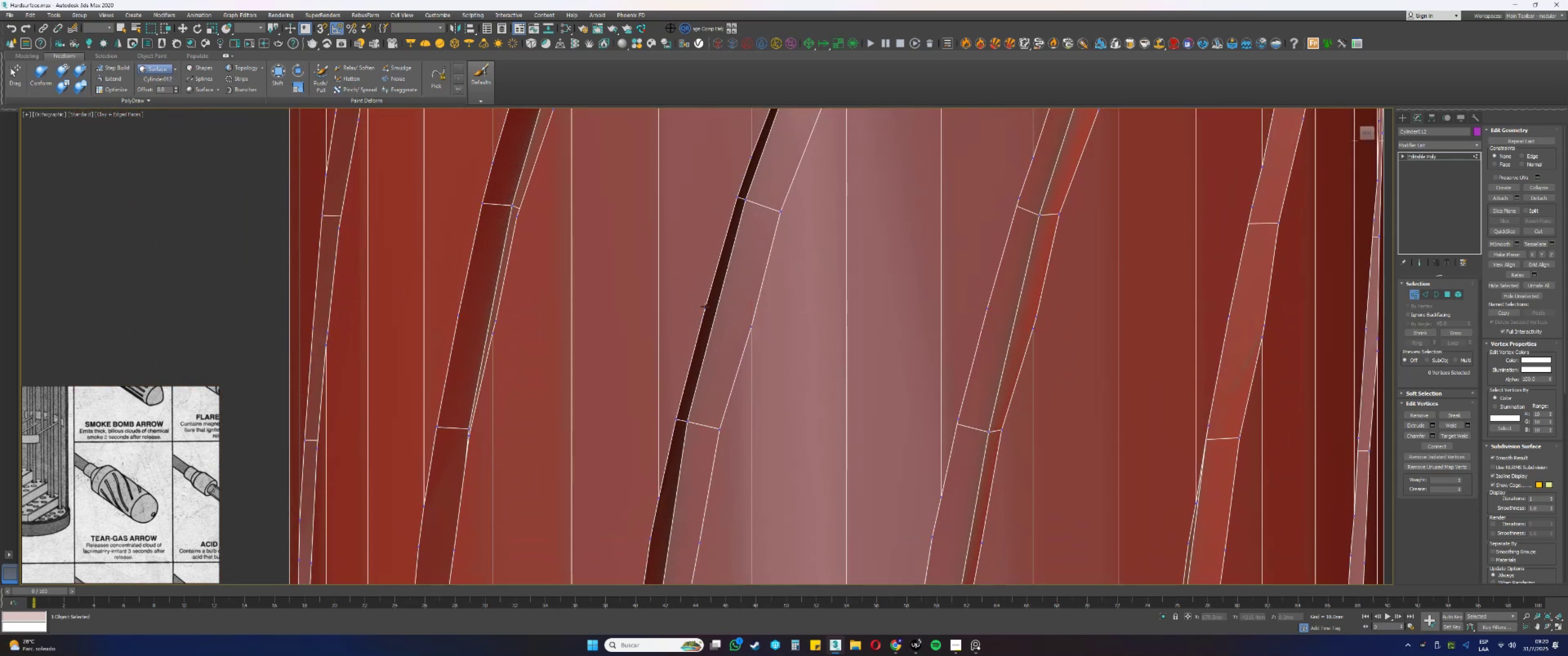 
key(Backspace)
 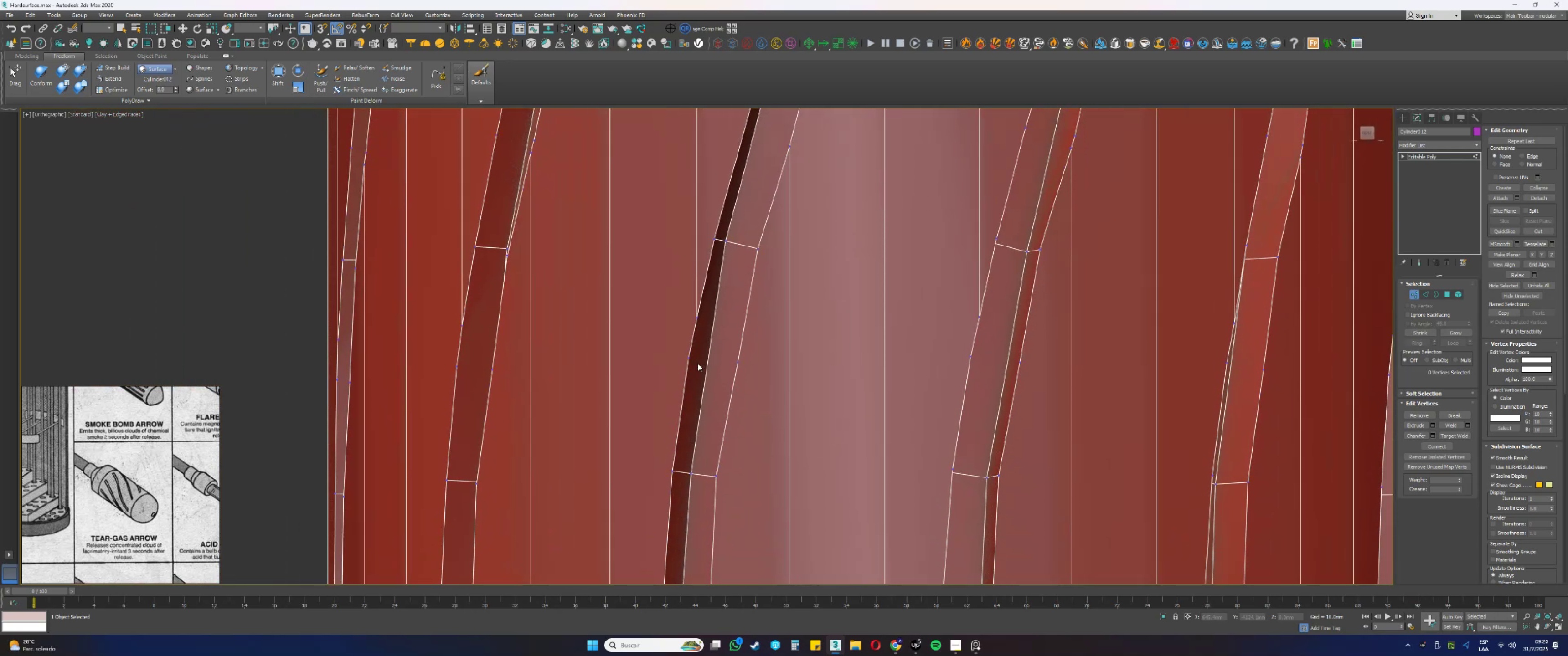 
left_click([689, 355])
 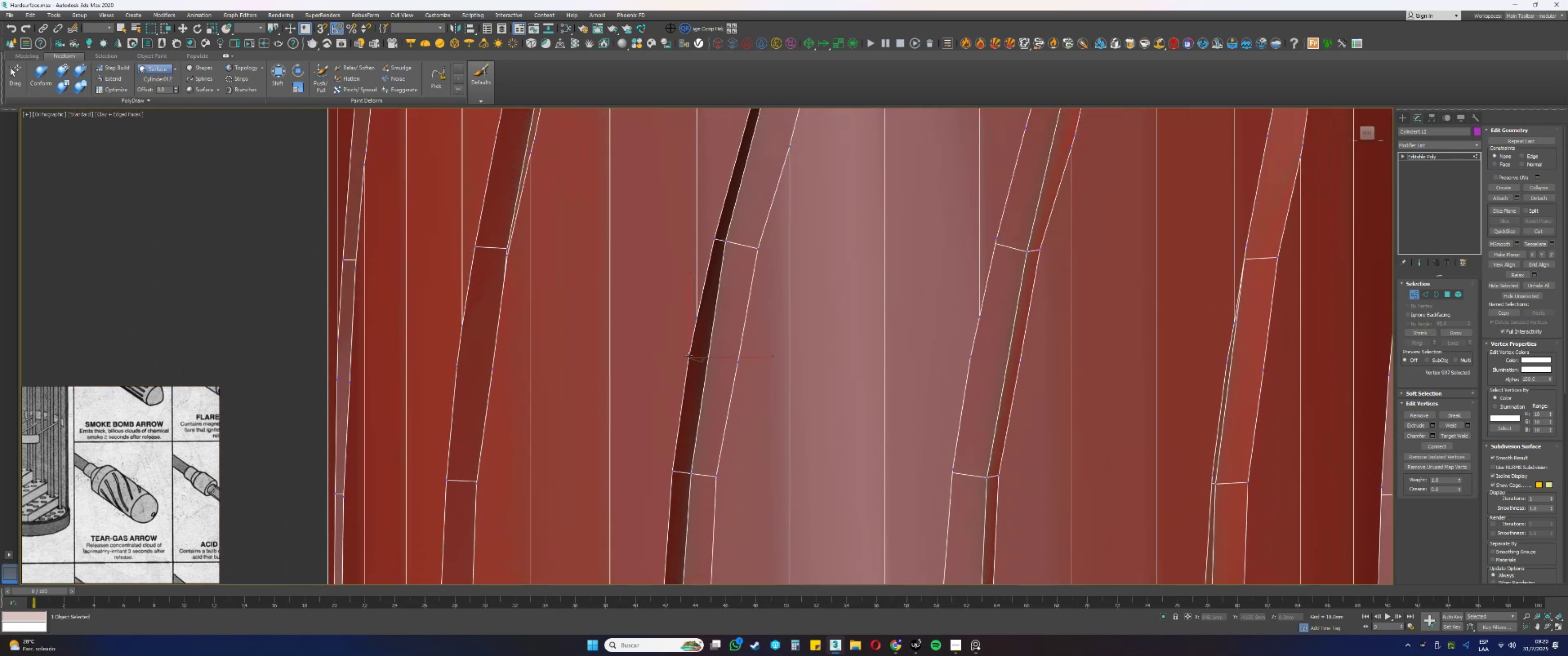 
key(Backspace)
 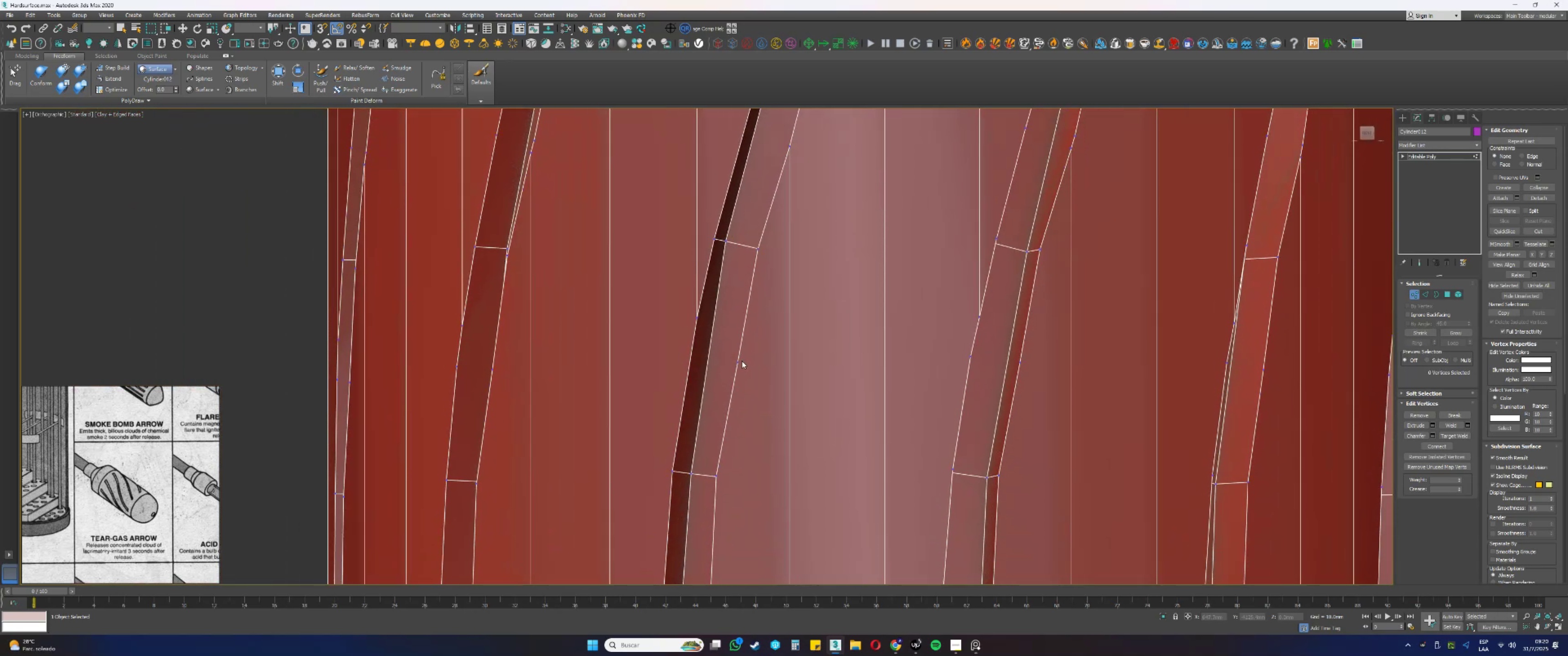 
left_click([736, 362])
 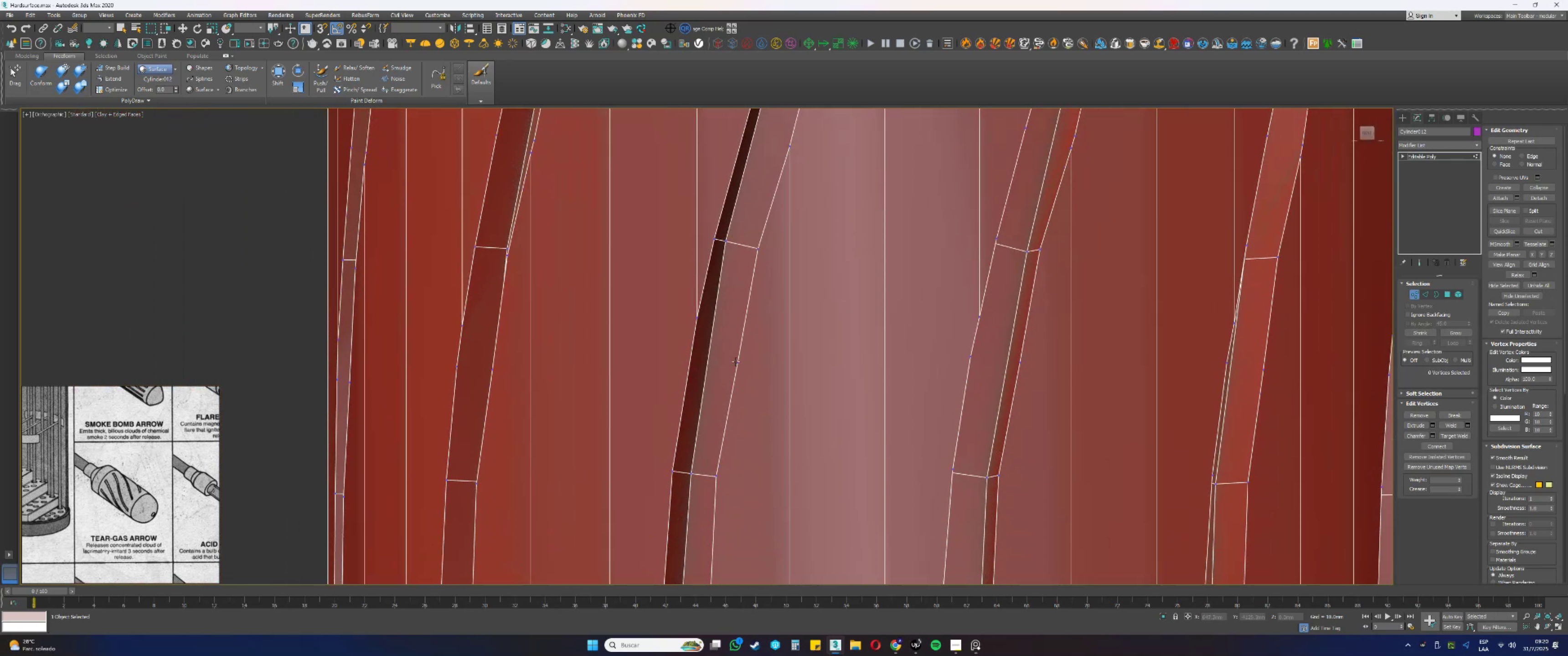 
key(Backspace)
 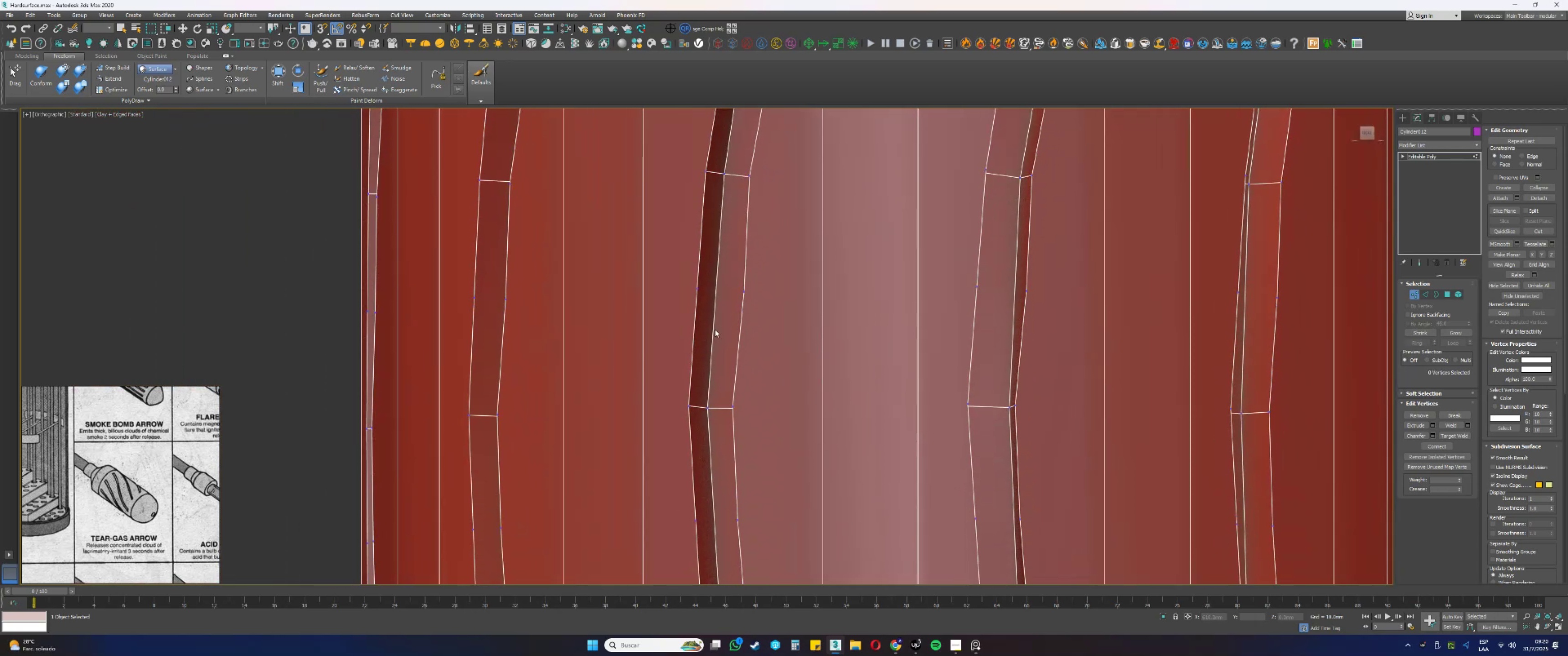 
left_click([696, 289])
 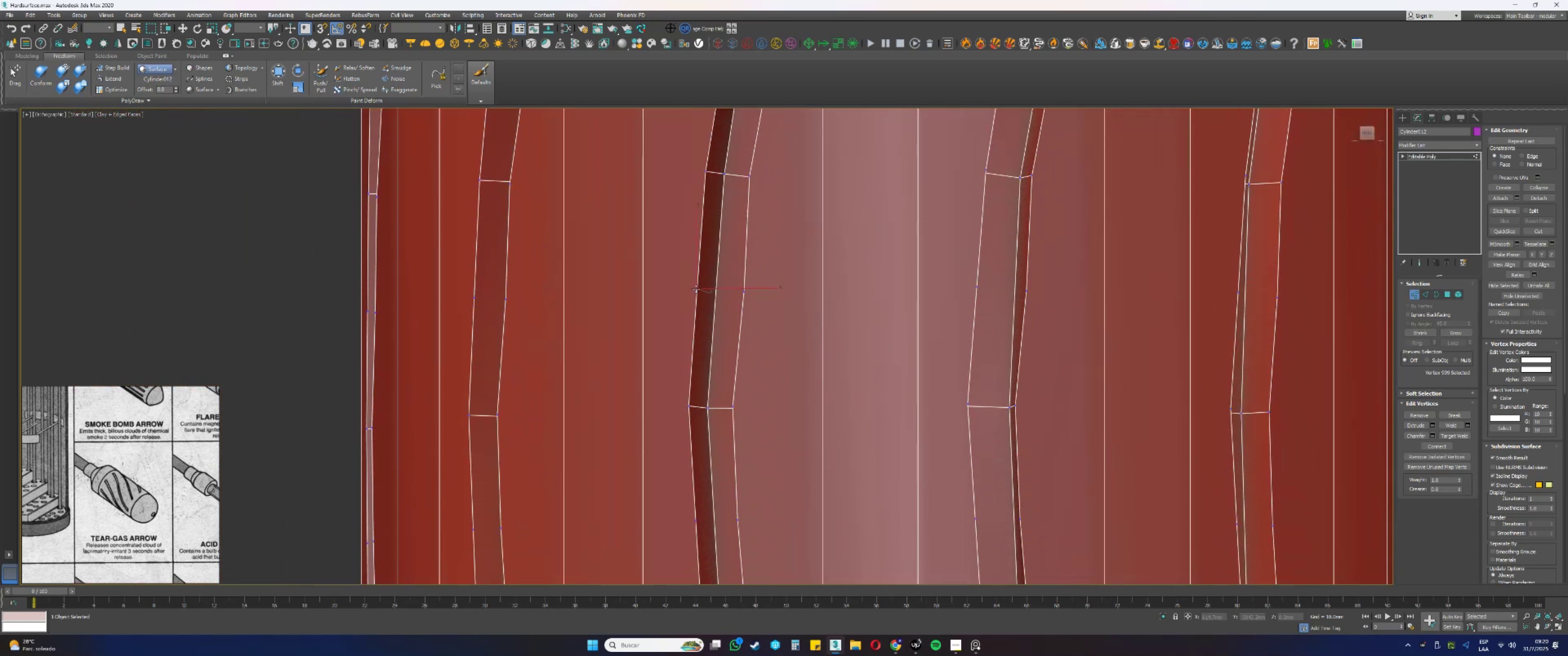 
key(Backspace)
 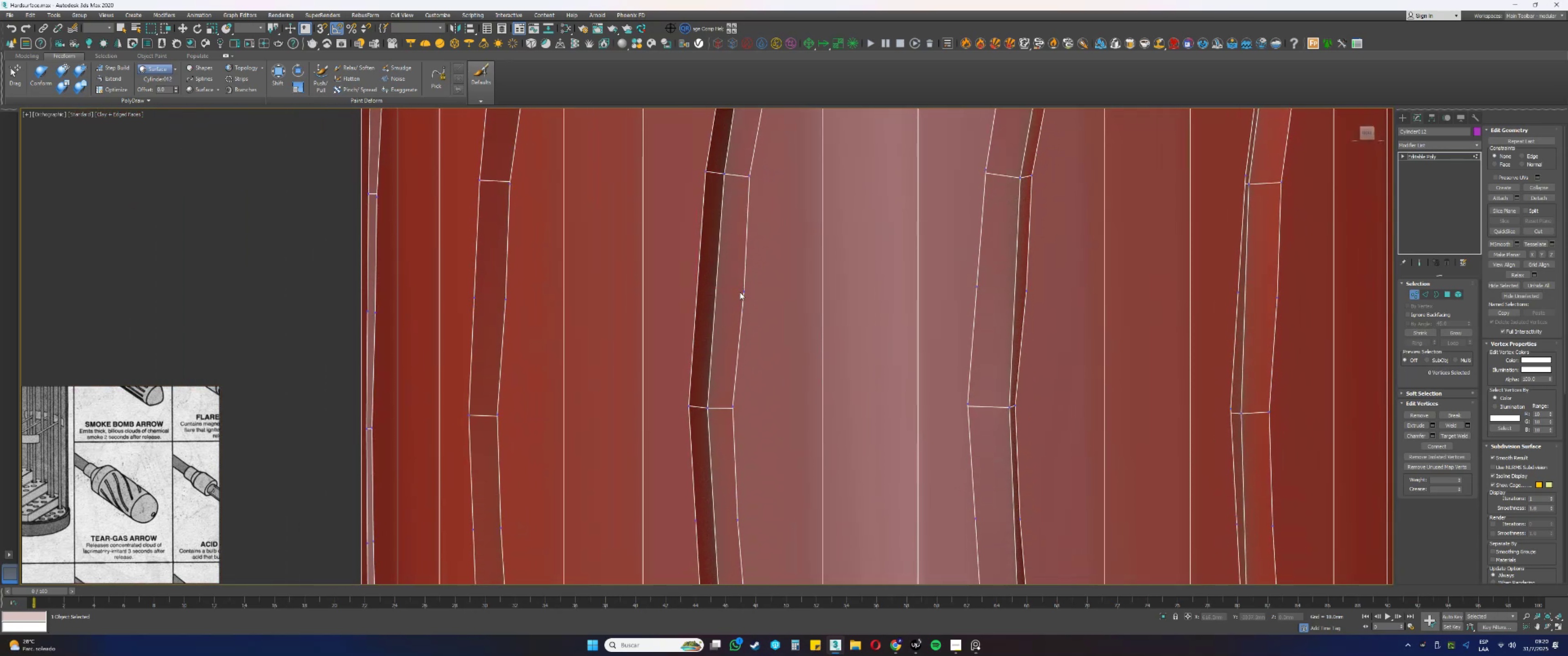 
left_click([744, 292])
 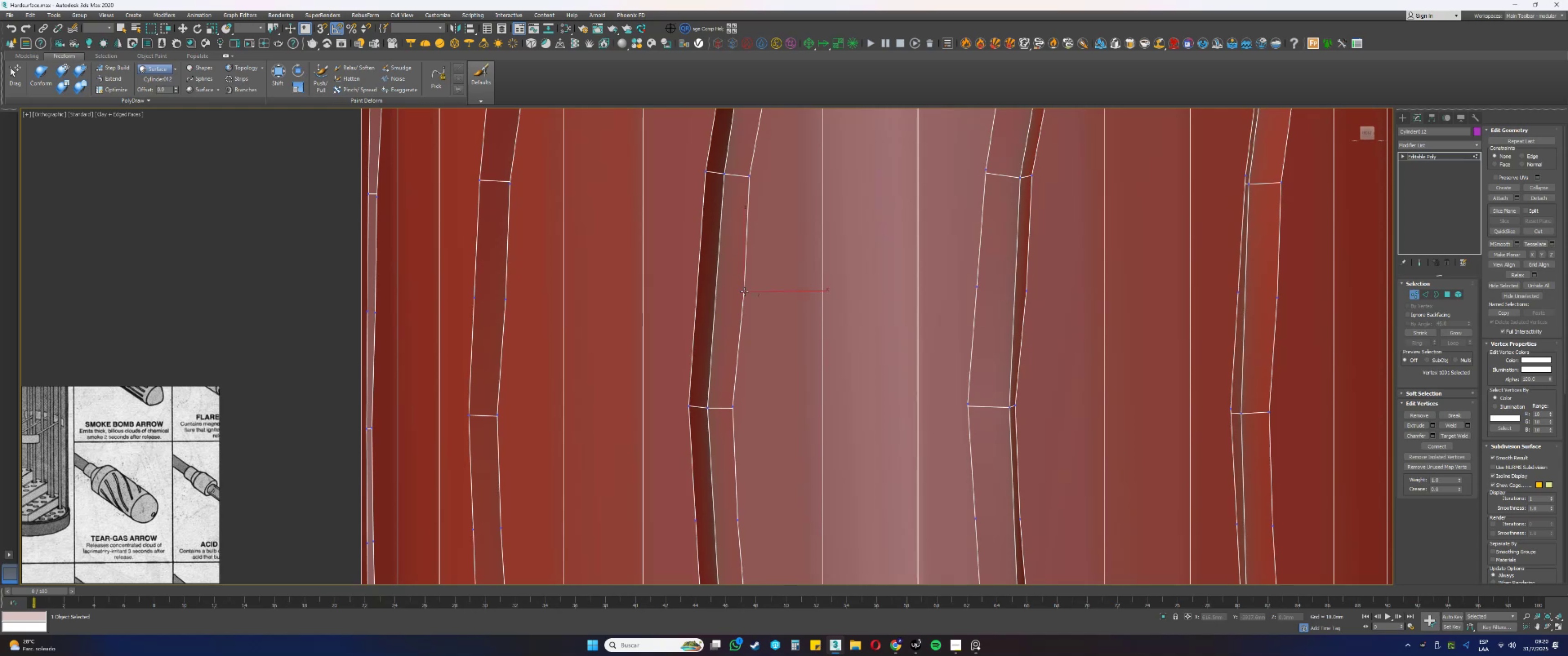 
key(Backspace)
 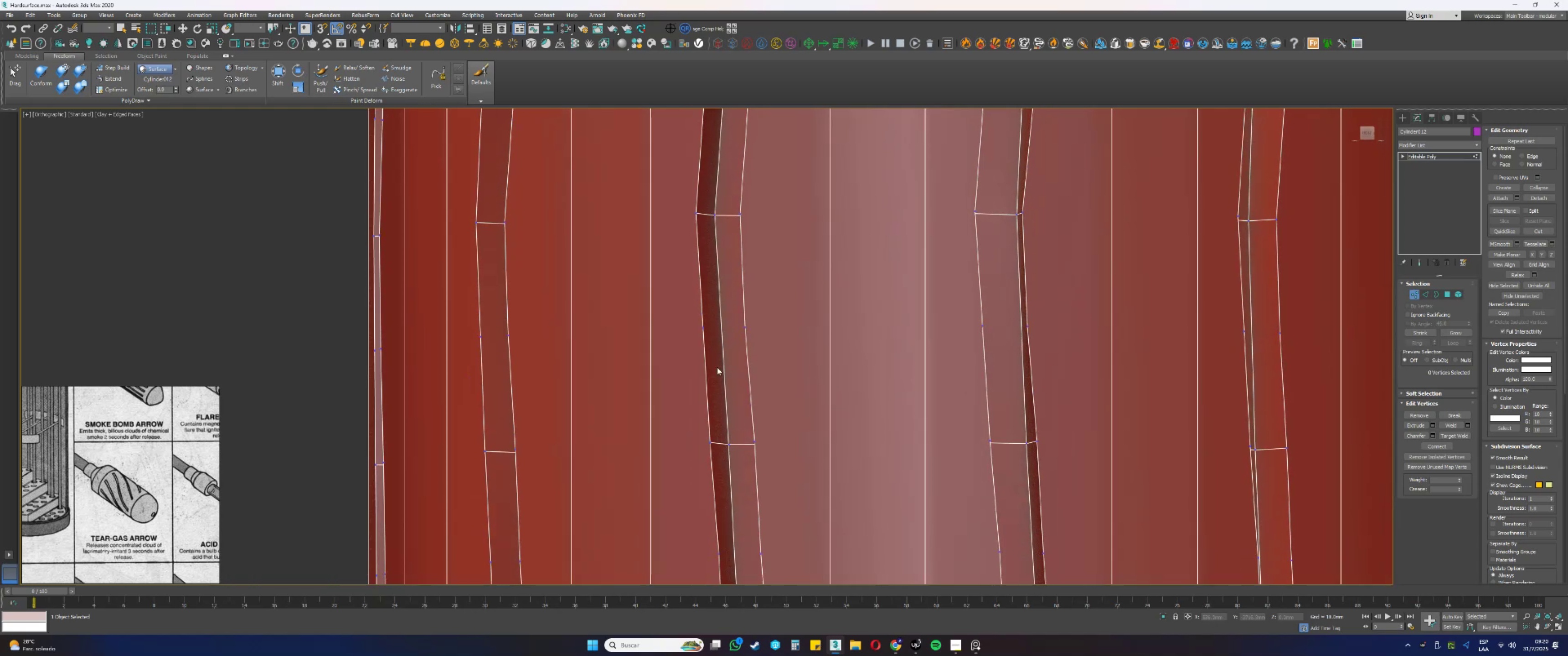 
left_click([703, 328])
 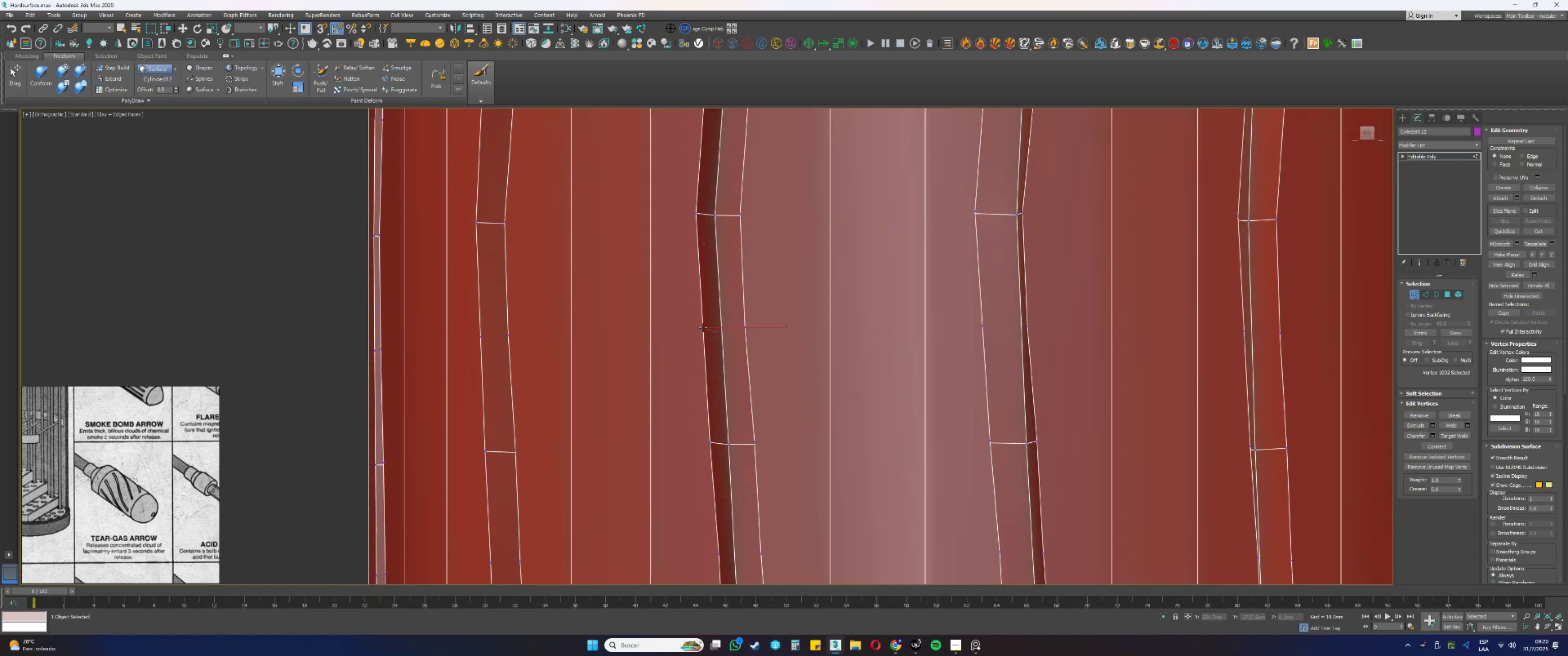 
key(Backspace)
 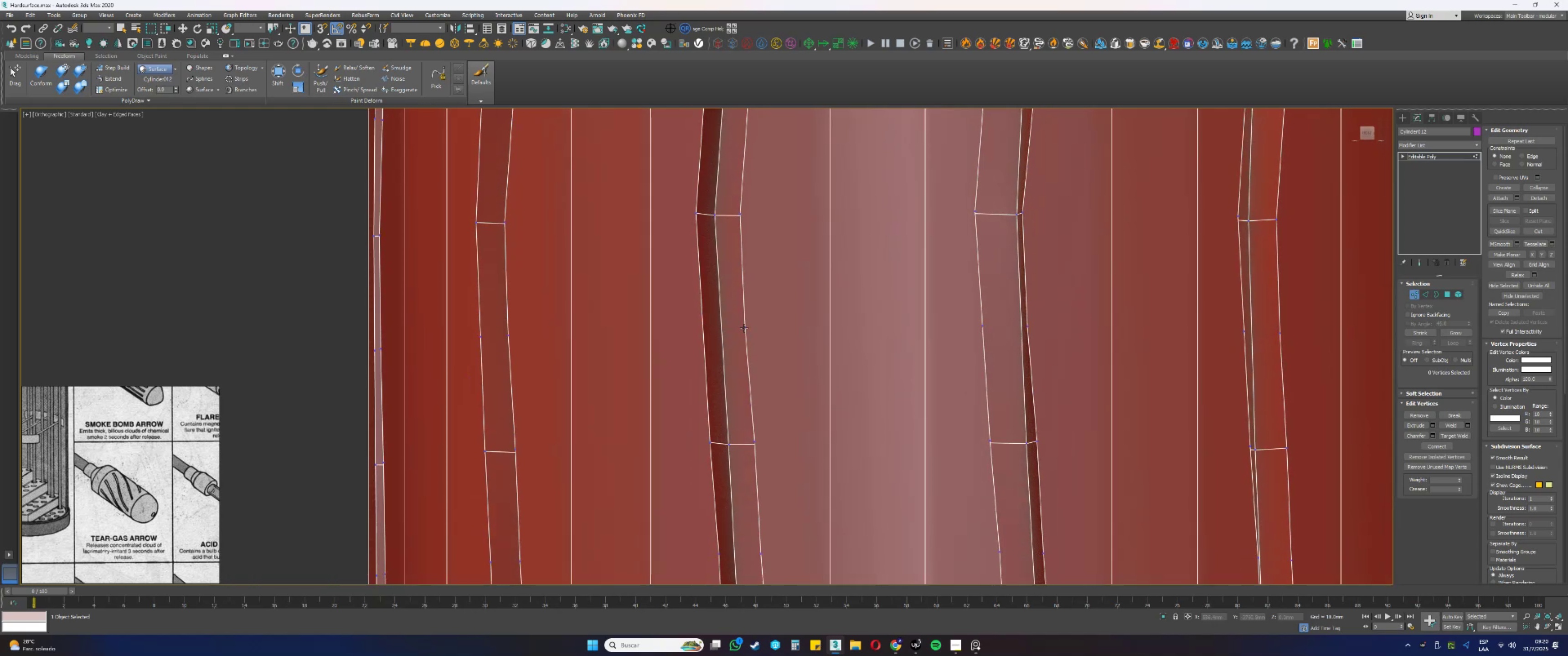 
left_click([744, 327])
 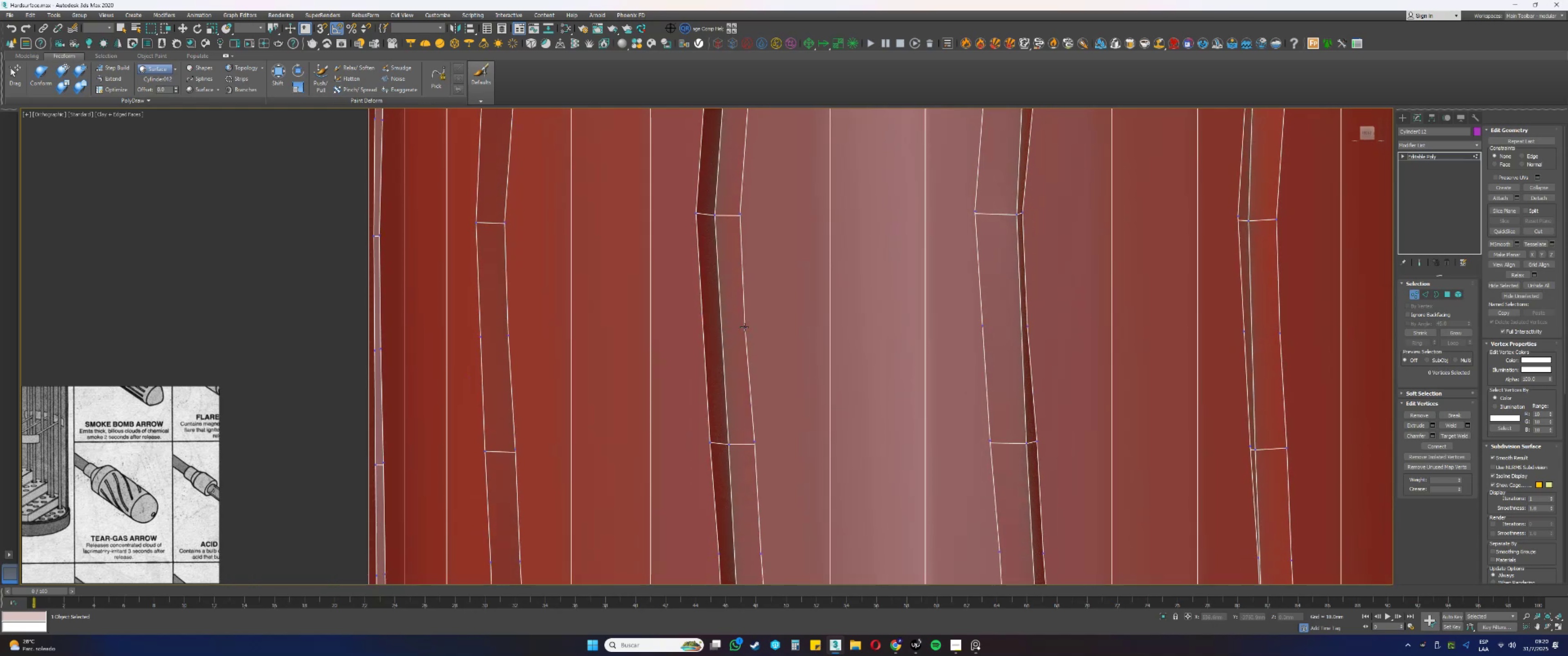 
key(Backspace)
 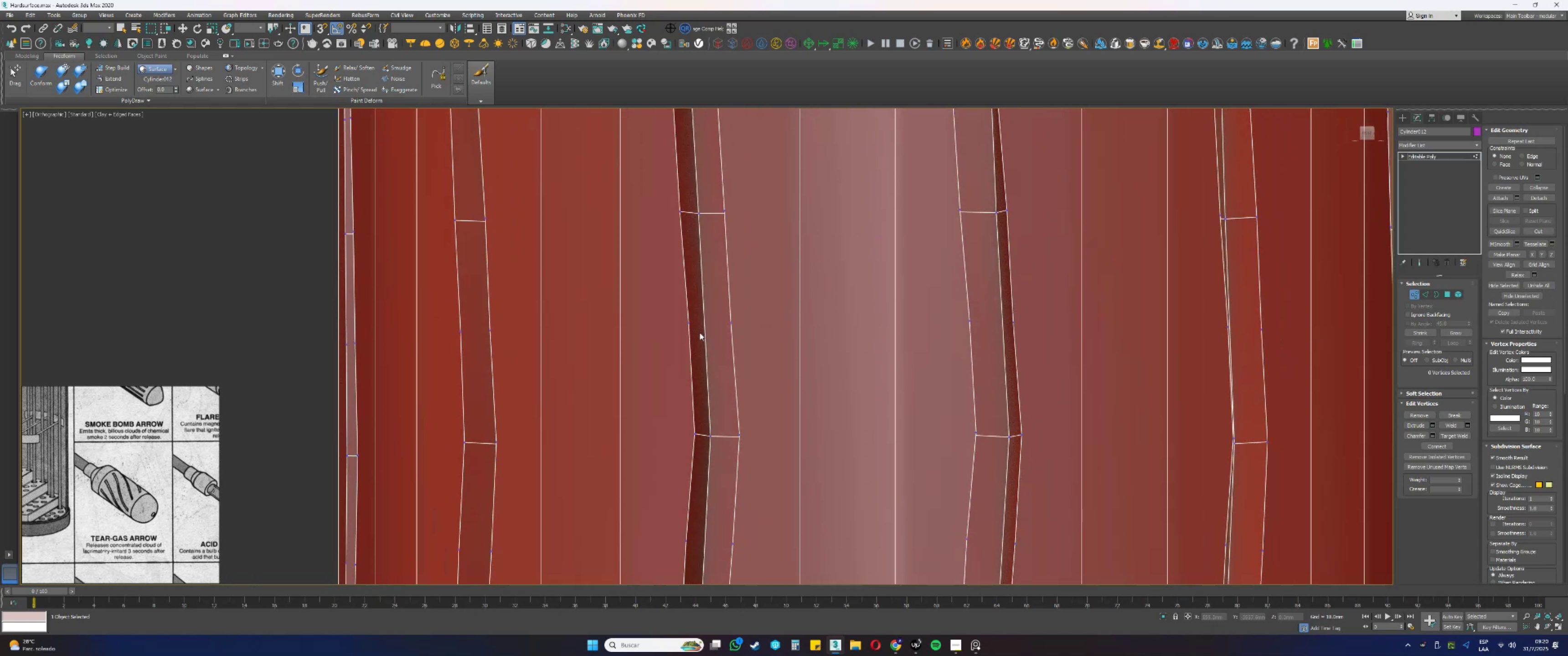 
left_click([689, 324])
 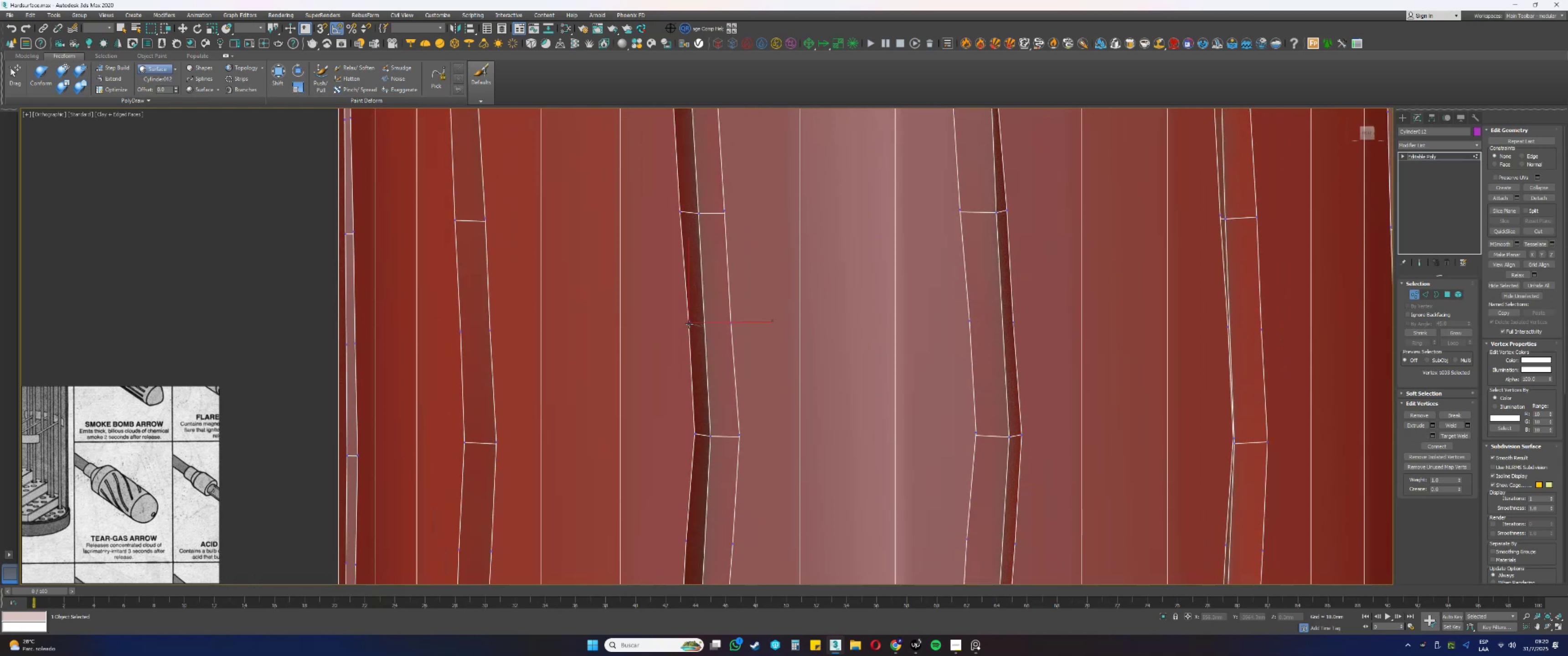 
key(Backspace)
 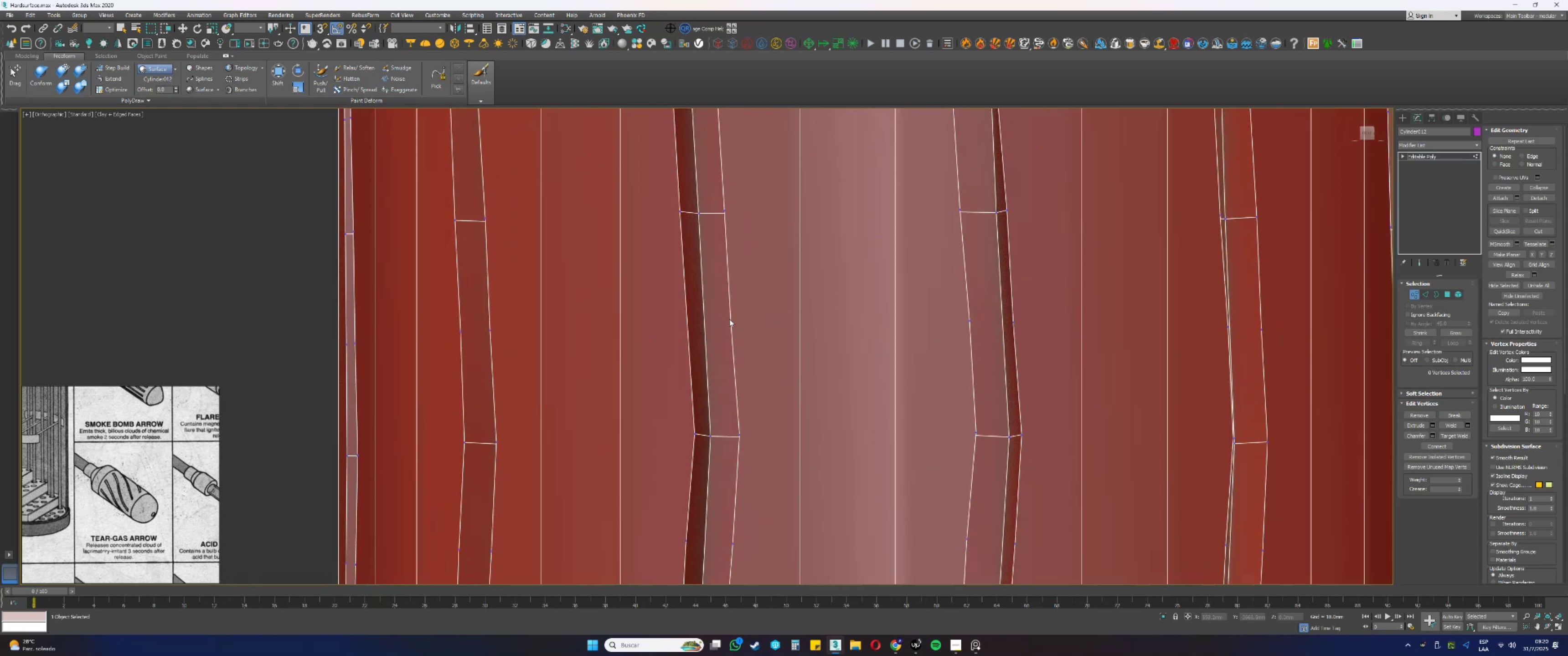 
left_click([729, 320])
 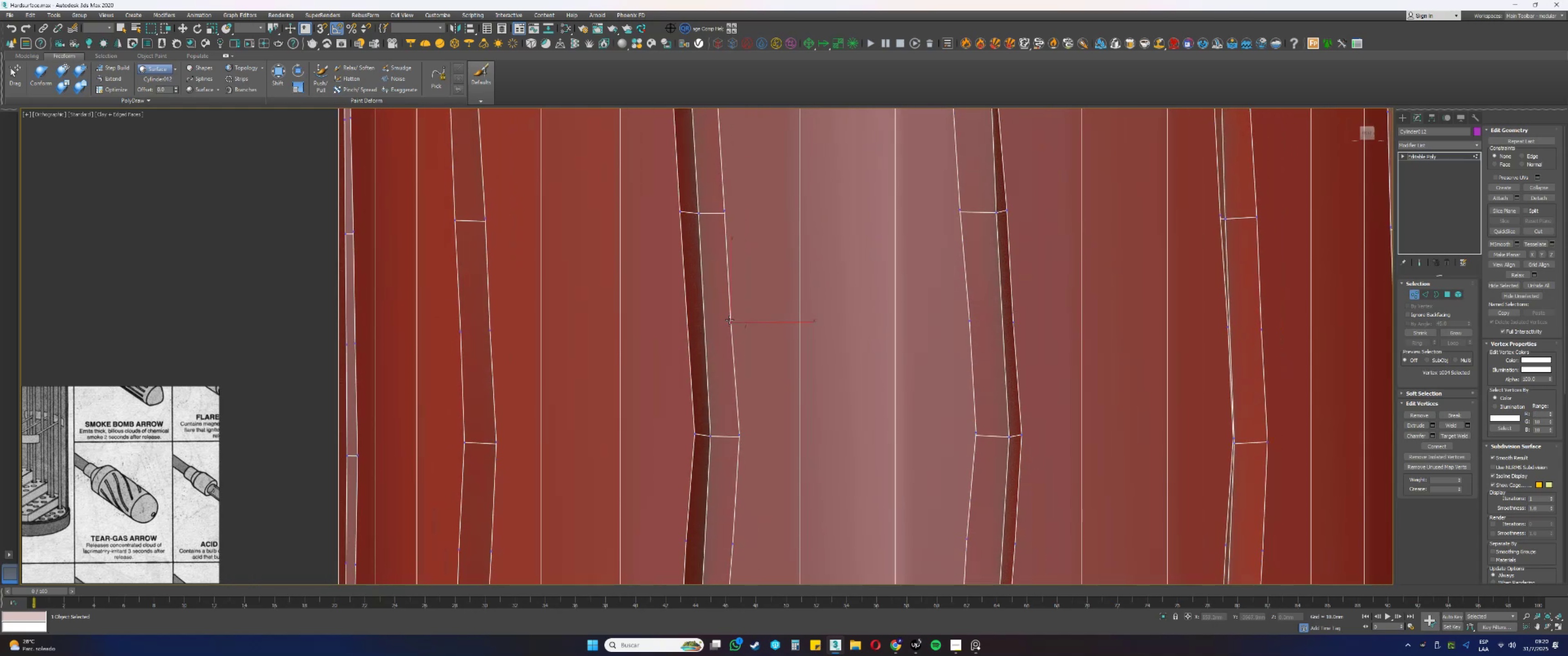 
key(Backspace)
 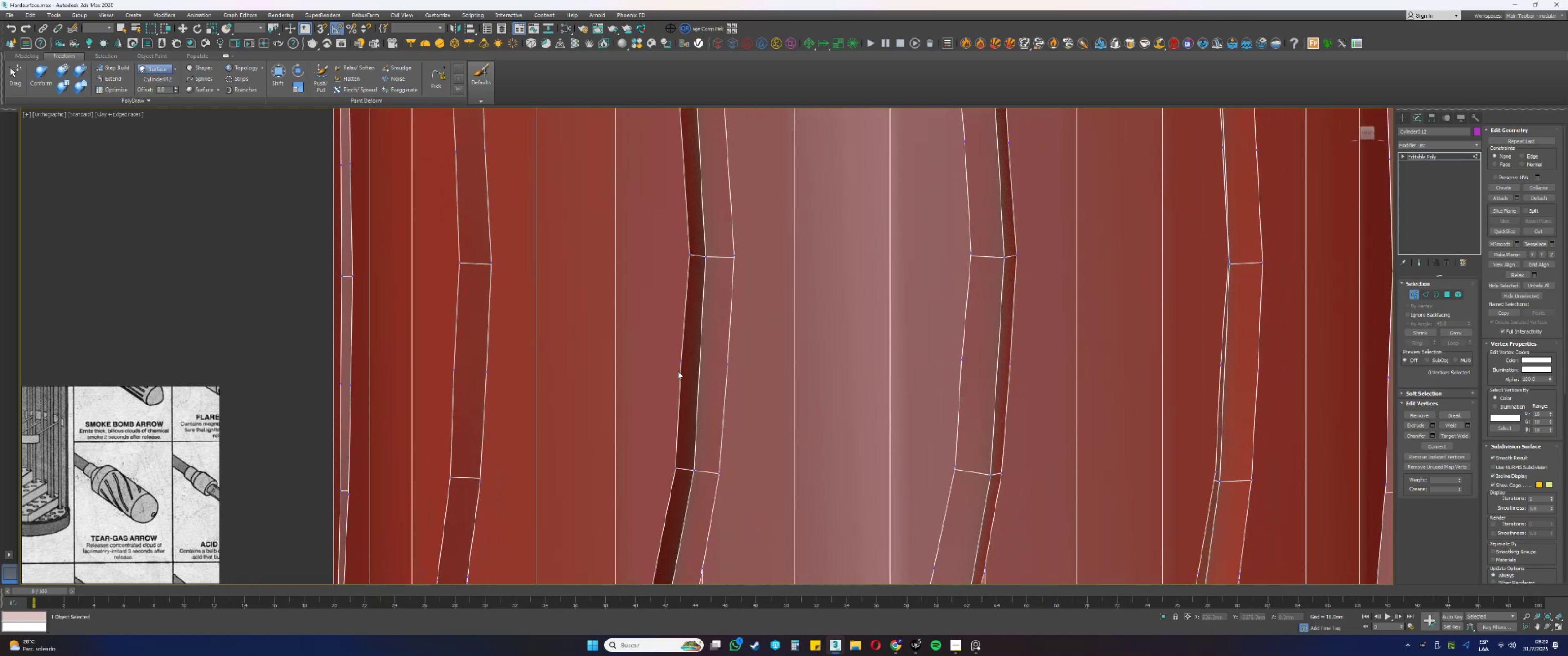 
left_click([680, 361])
 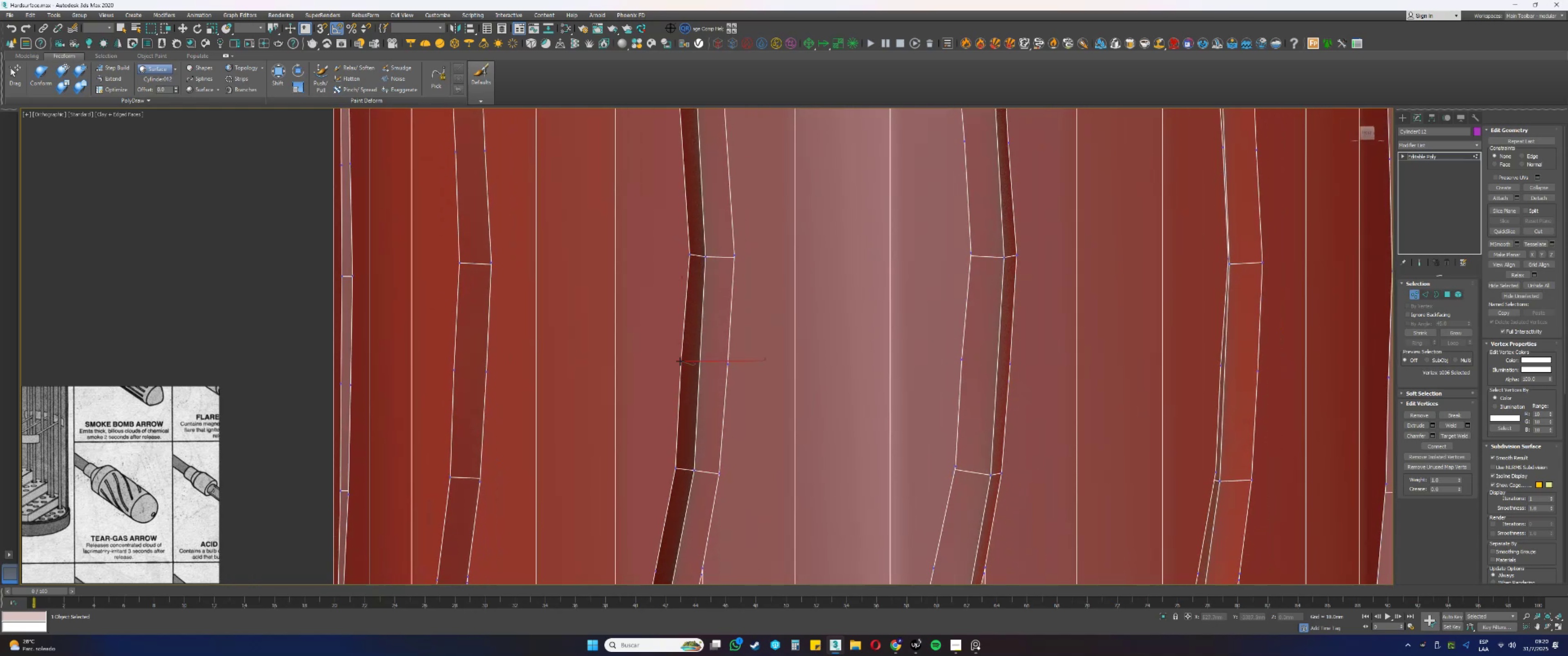 
key(Backspace)
 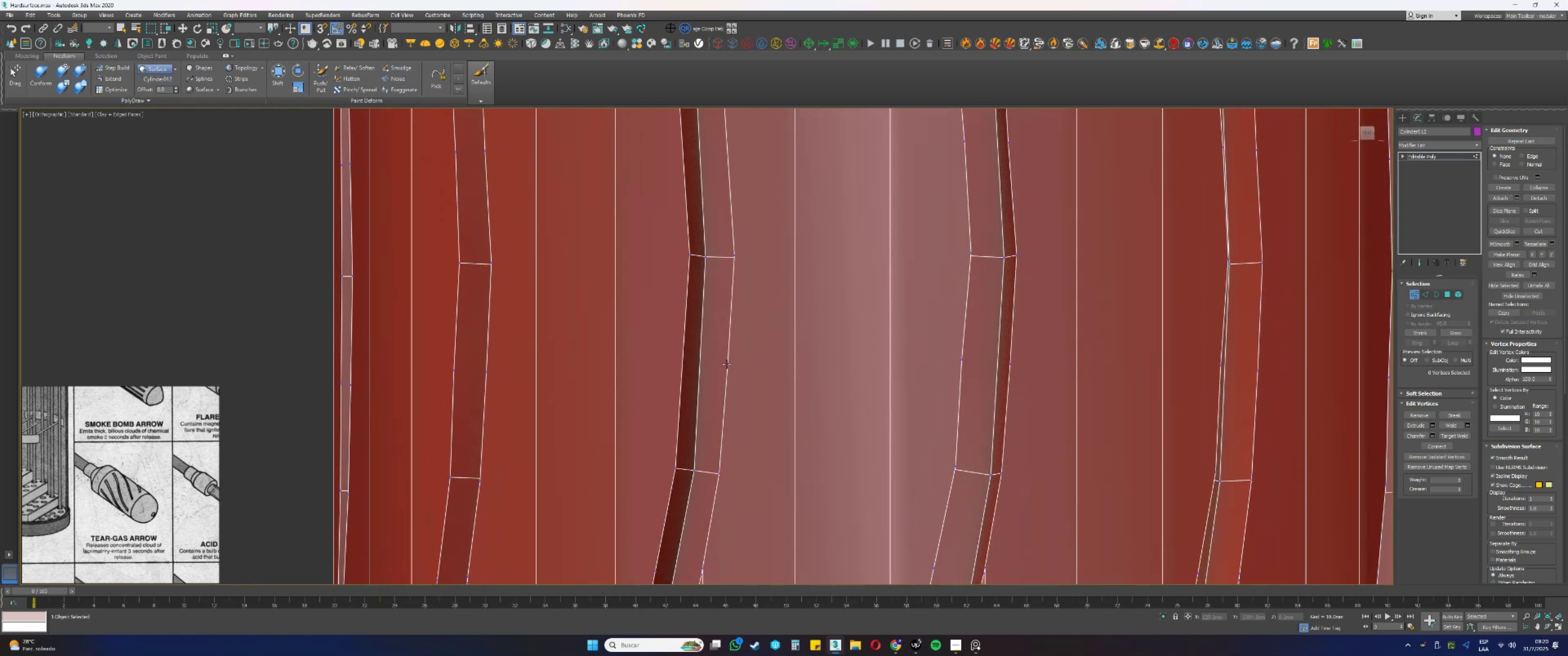 
key(Backspace)
 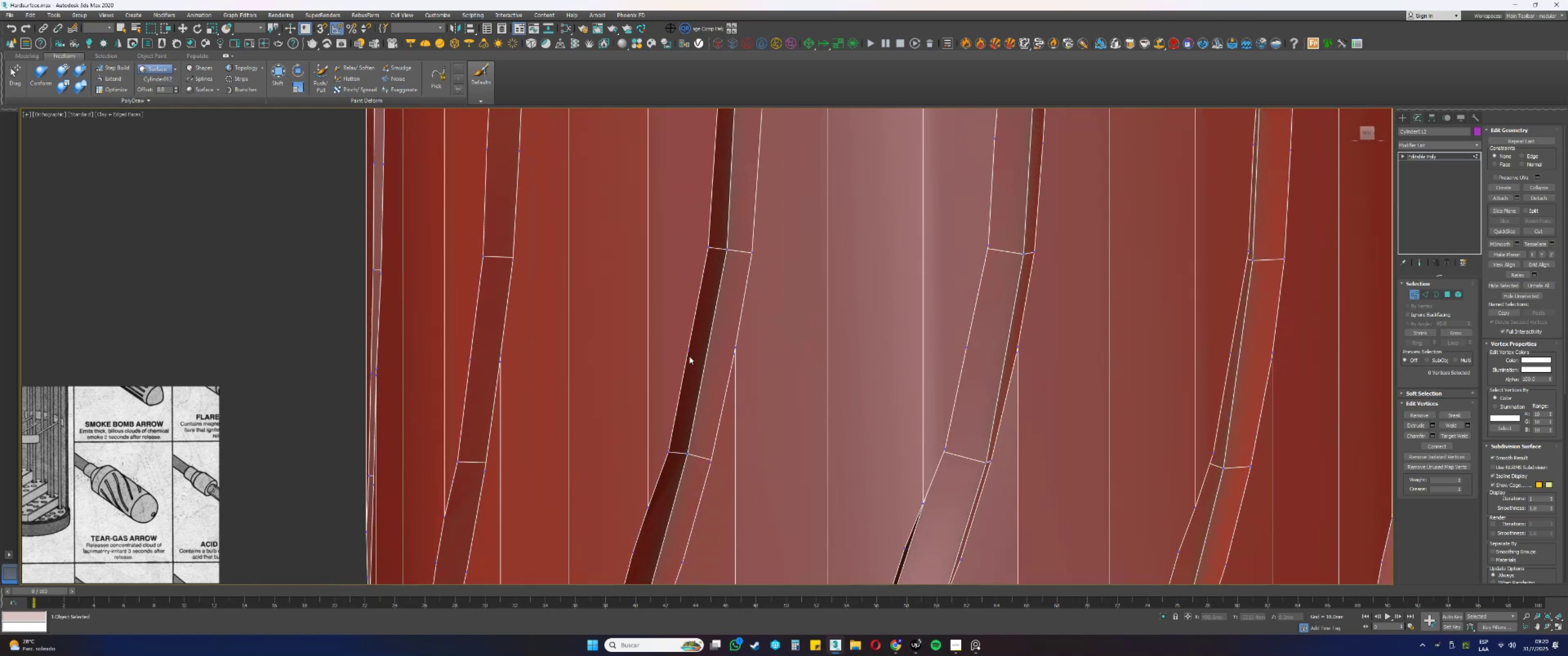 
left_click([688, 352])
 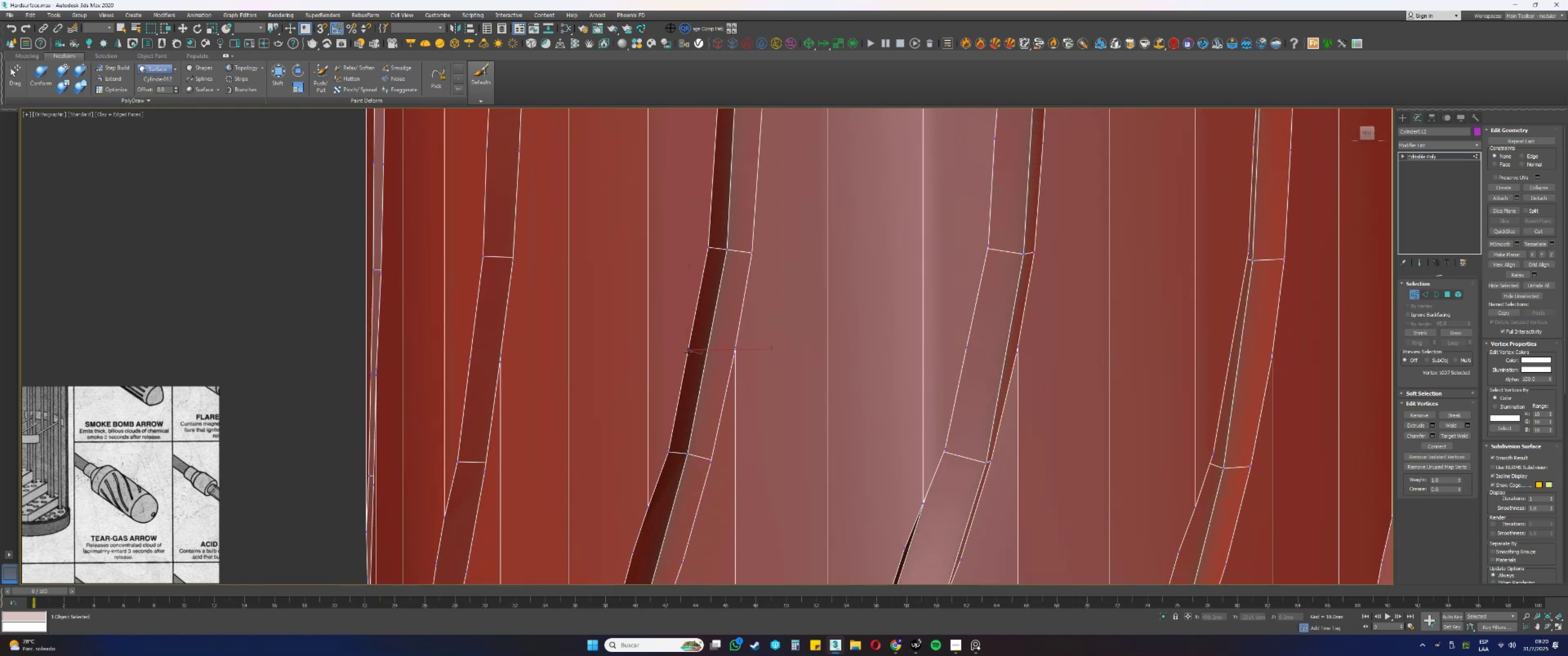 
key(Backspace)
 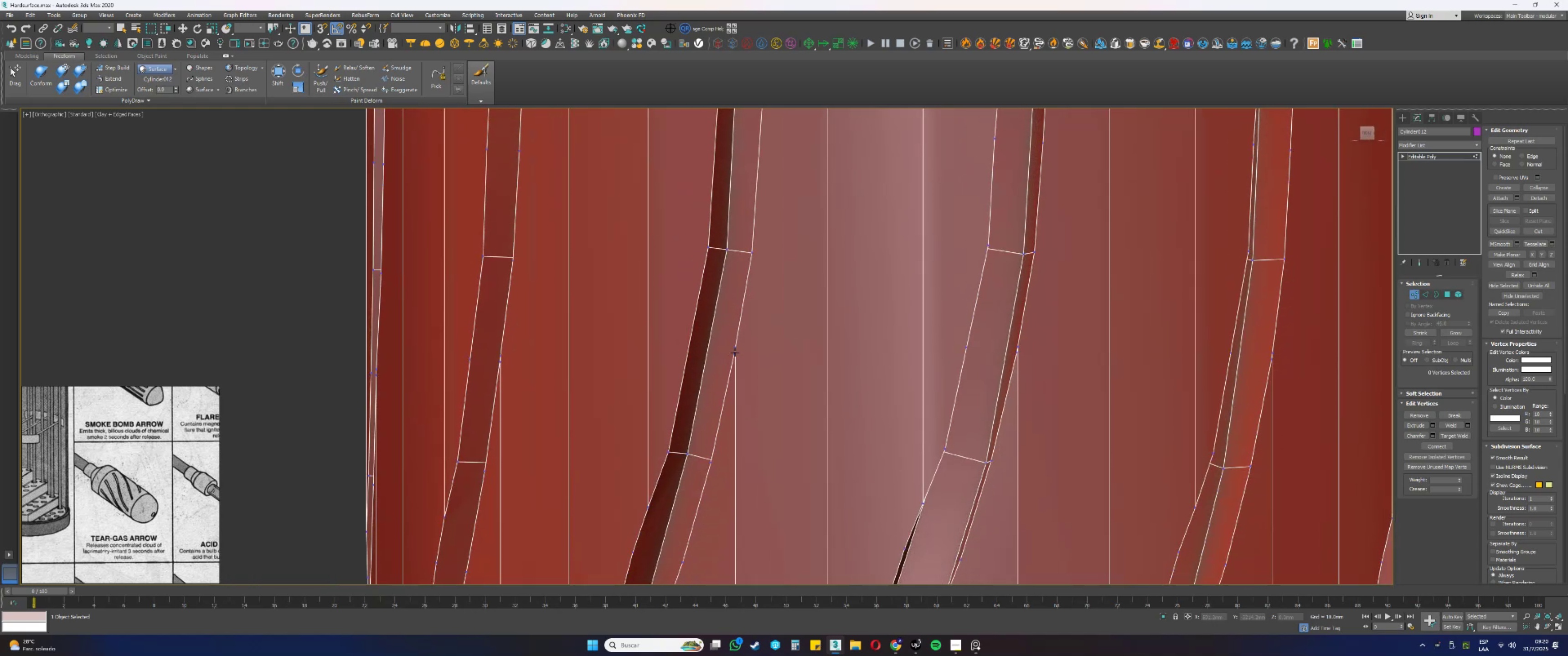 
scroll: coordinate [738, 368], scroll_direction: down, amount: 1.0
 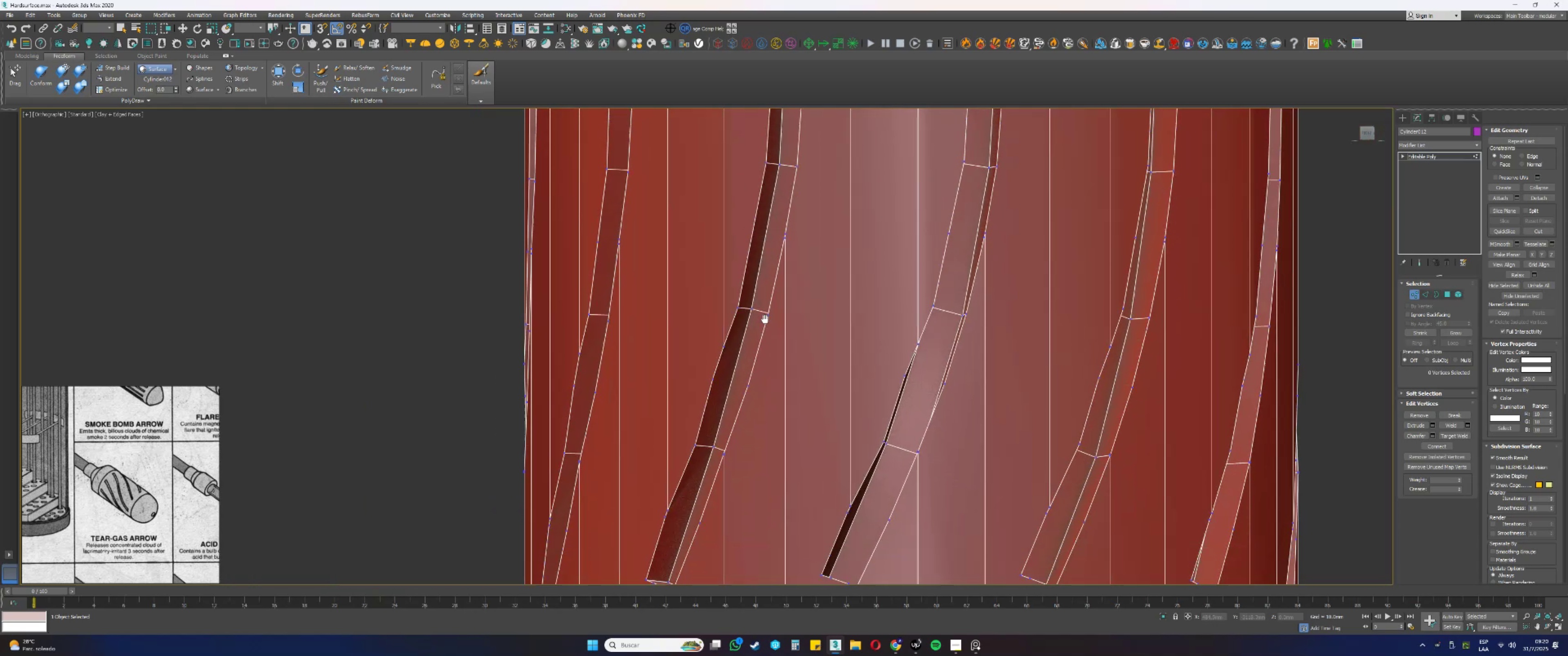 
scroll: coordinate [735, 368], scroll_direction: up, amount: 2.0
 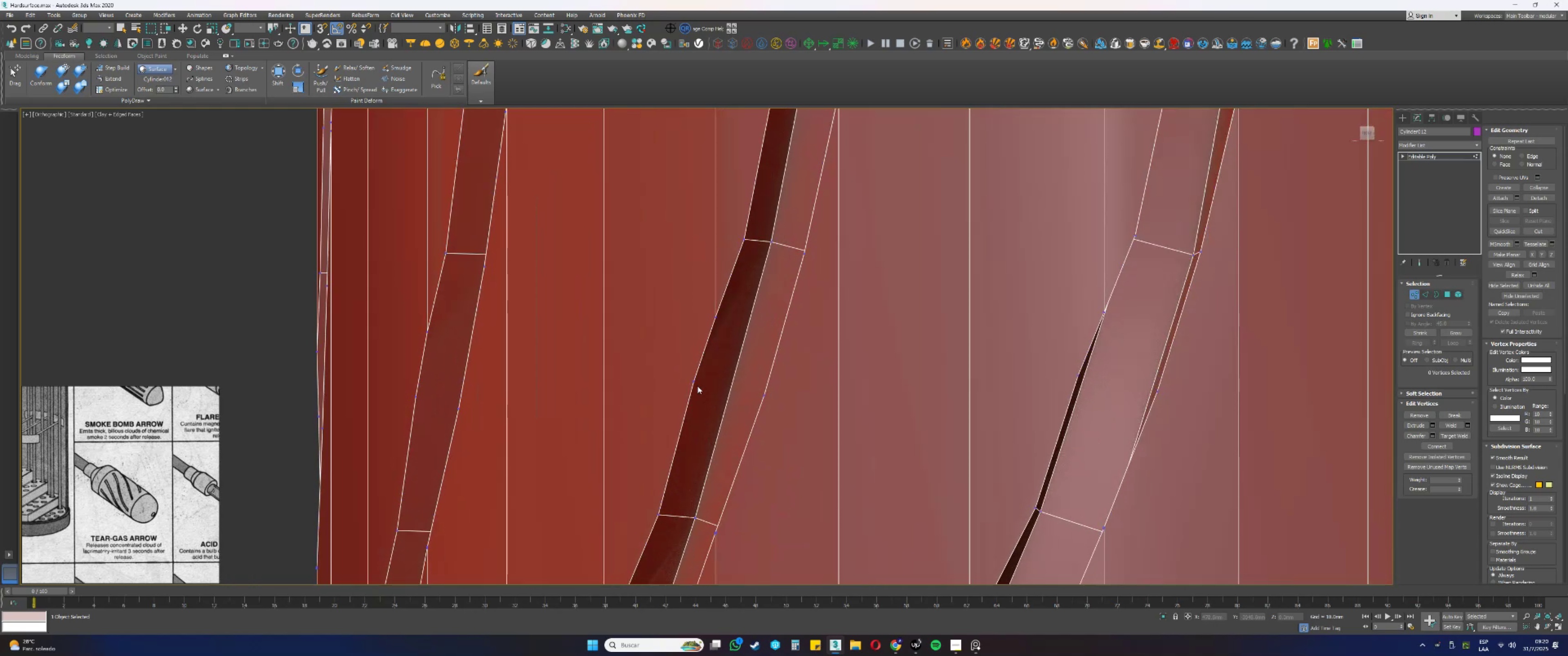 
left_click([692, 381])
 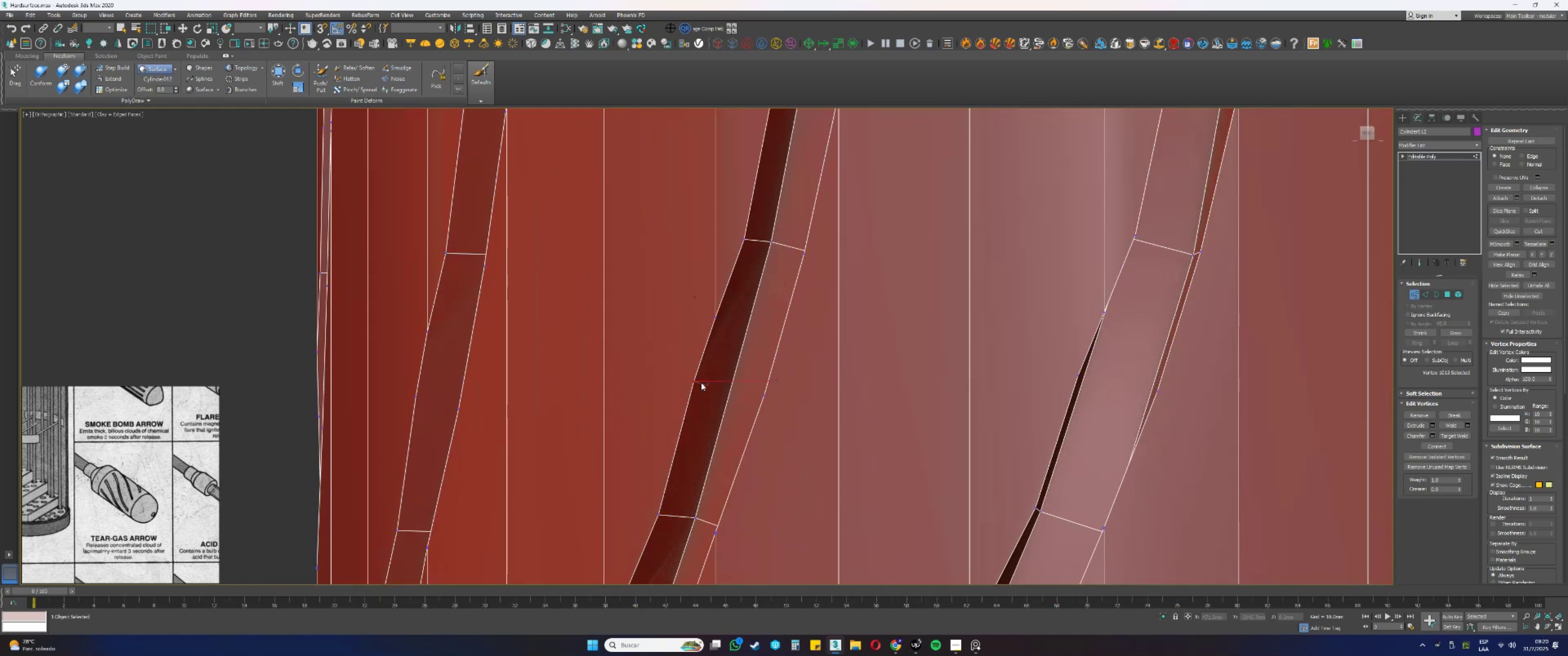 
key(Backspace)
 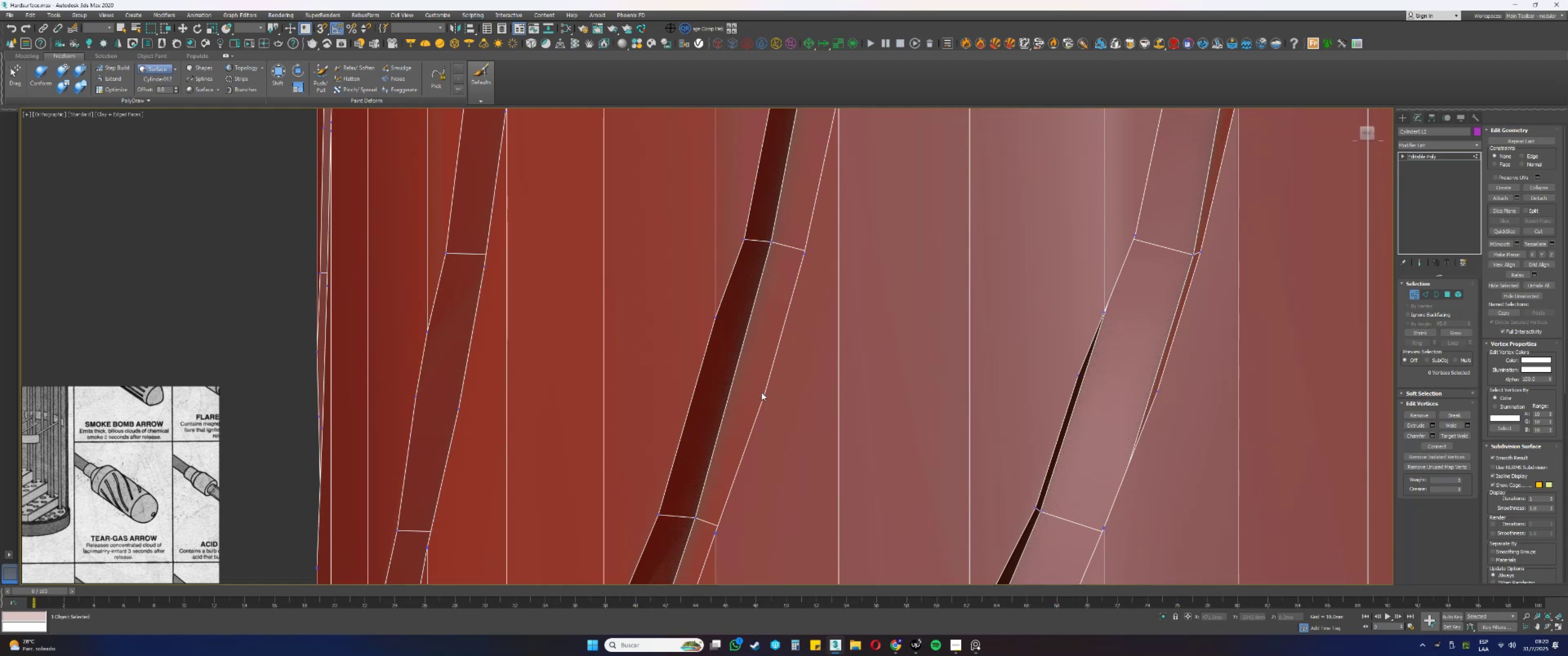 
left_click([763, 394])
 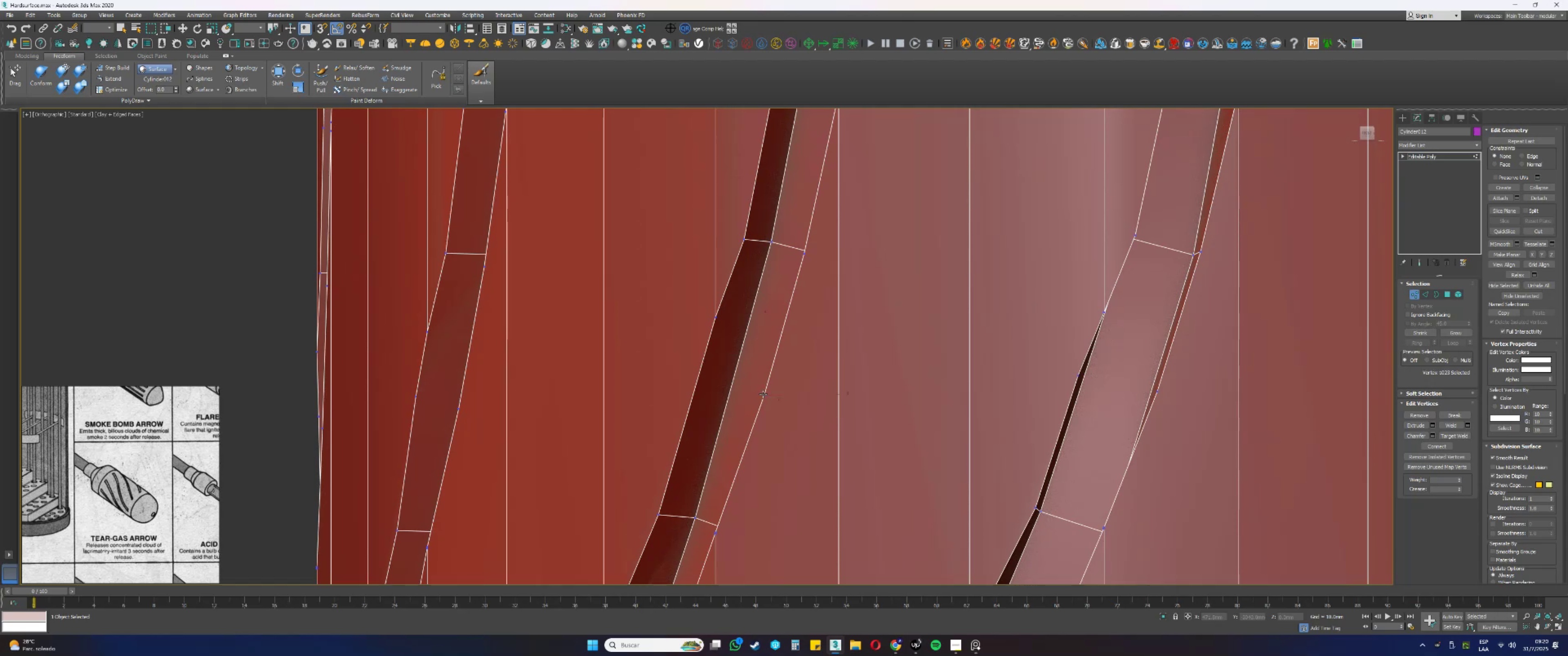 
key(Backspace)
 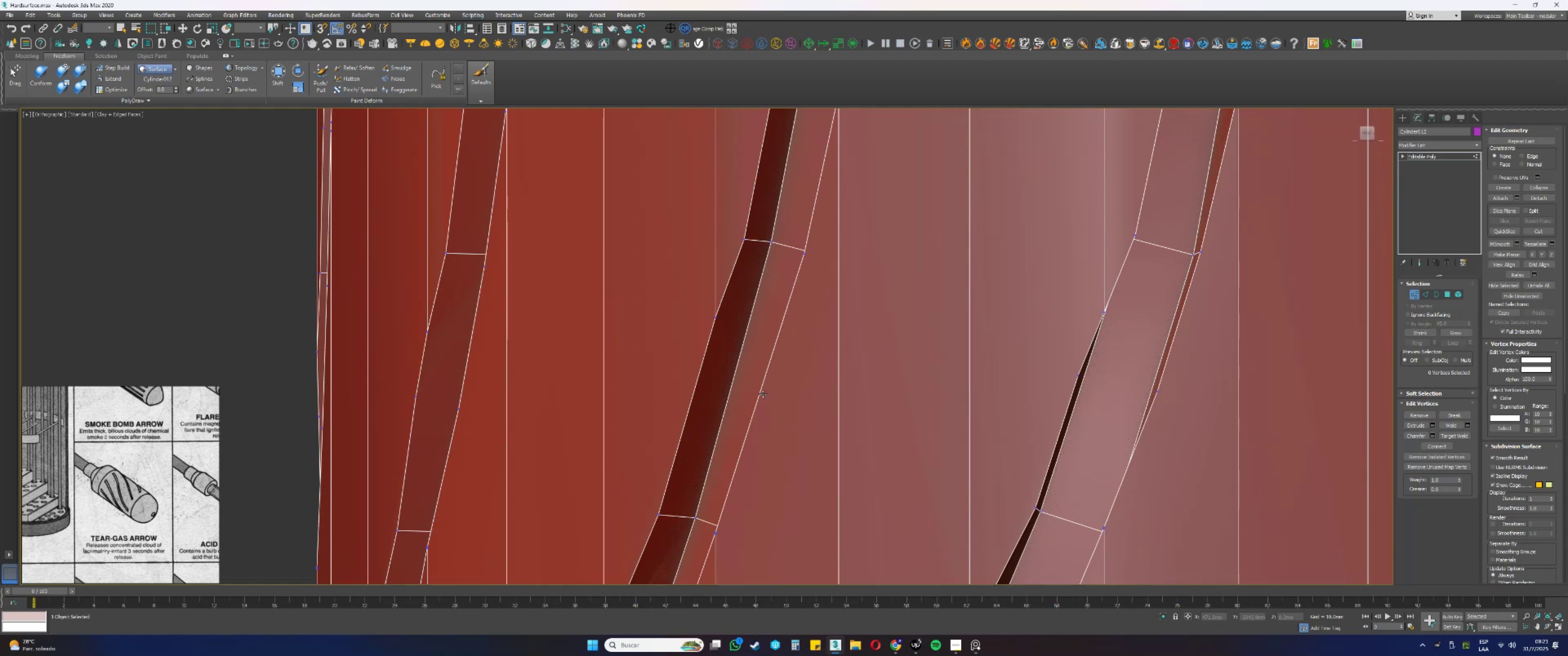 
scroll: coordinate [770, 352], scroll_direction: down, amount: 3.0
 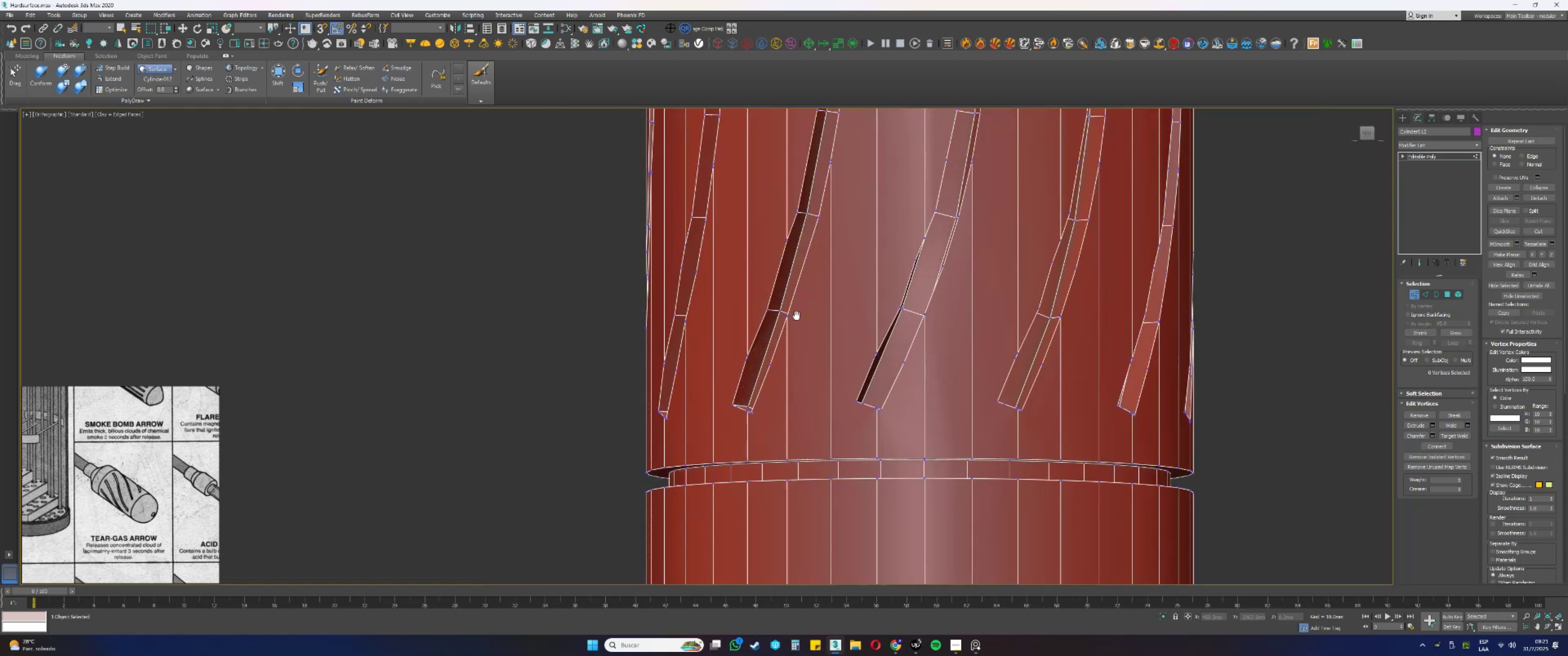 
scroll: coordinate [764, 341], scroll_direction: up, amount: 2.0
 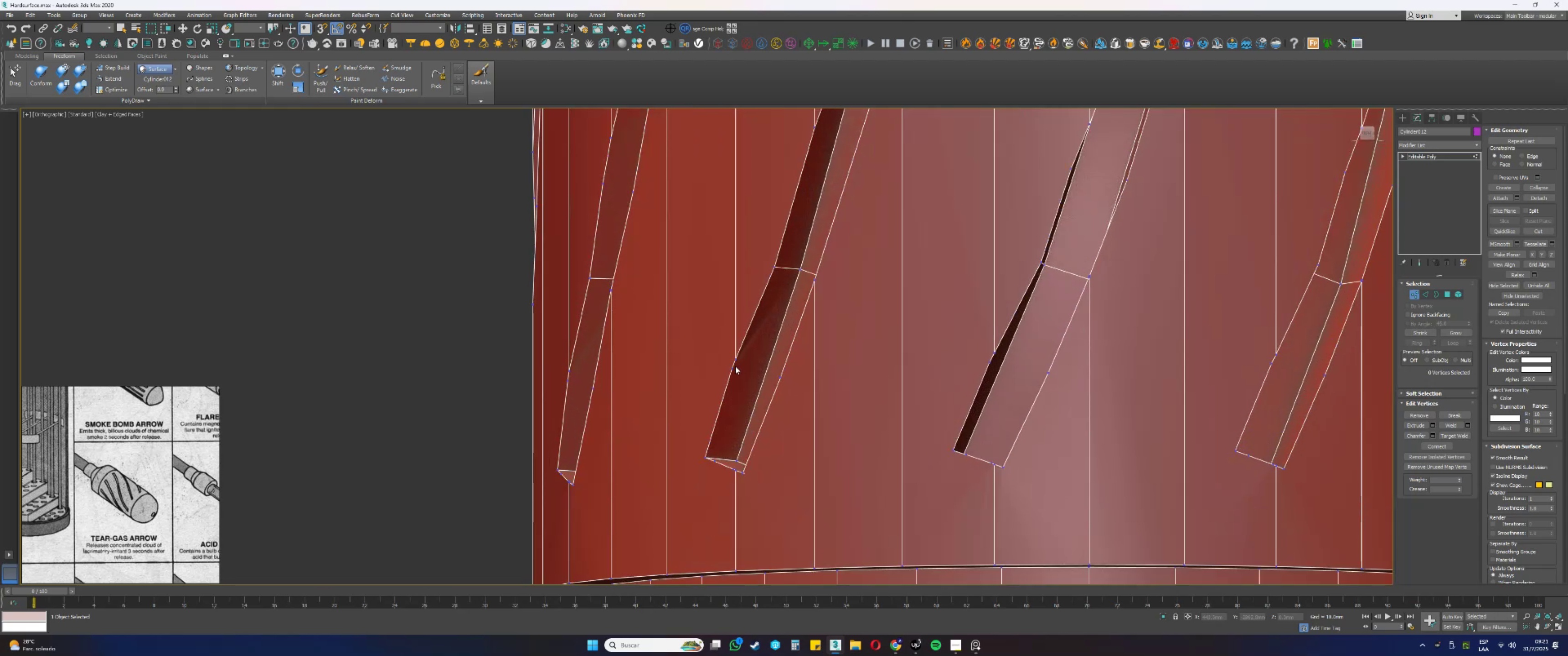 
left_click([733, 366])
 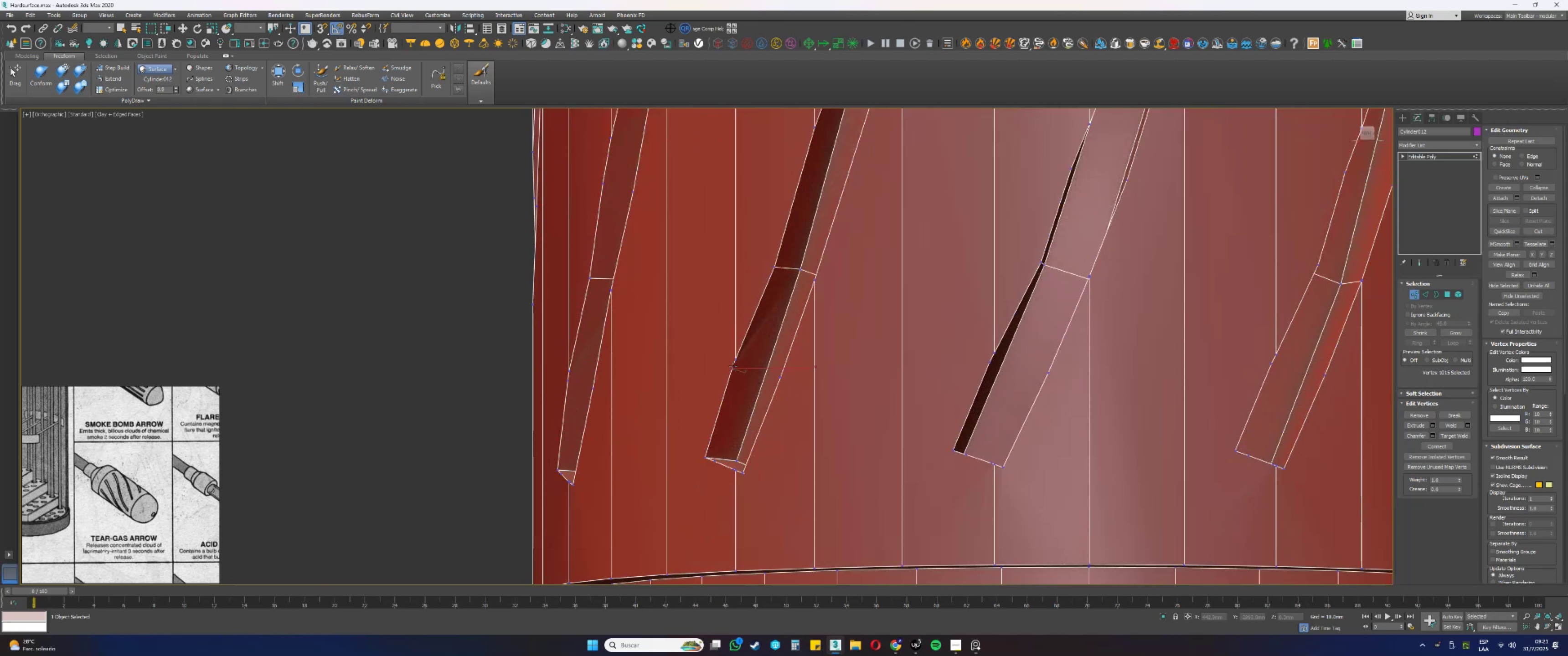 
key(Backspace)
 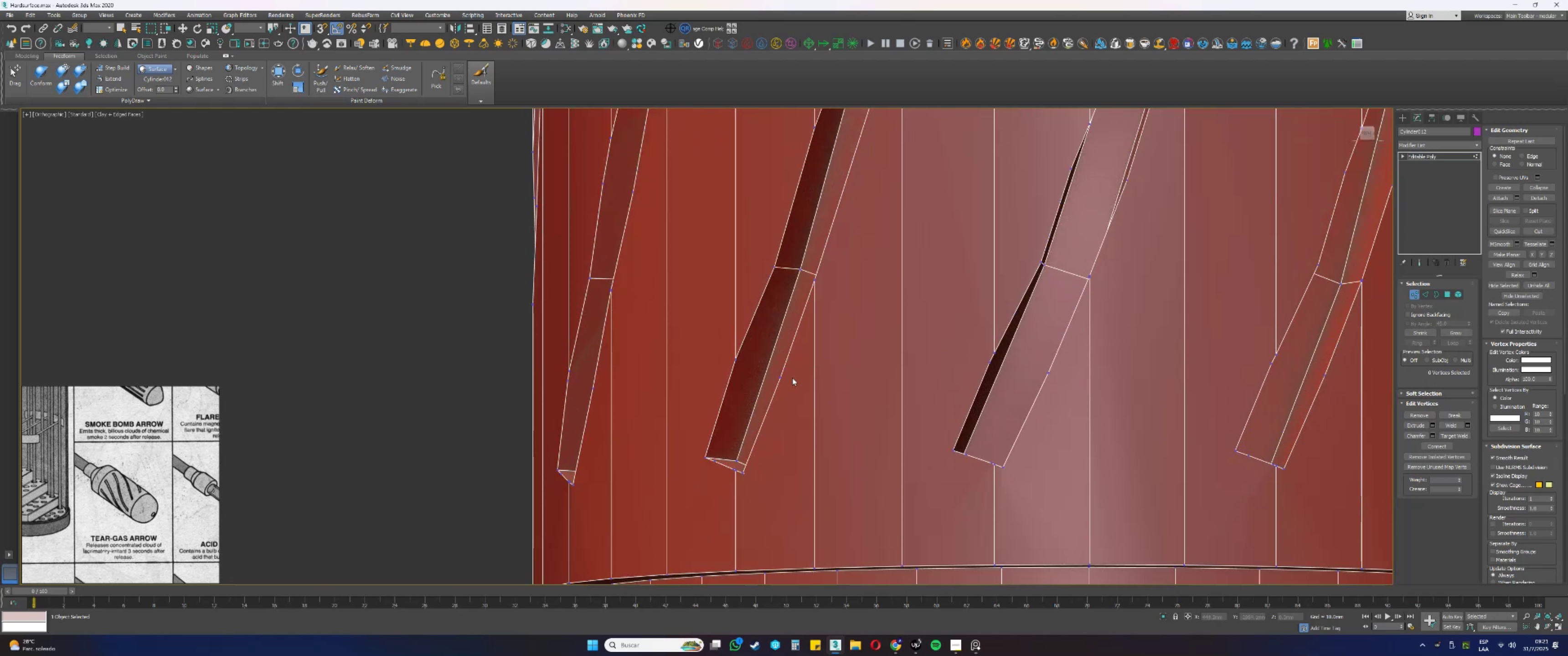 
left_click_drag(start_coordinate=[787, 379], to_coordinate=[776, 373])
 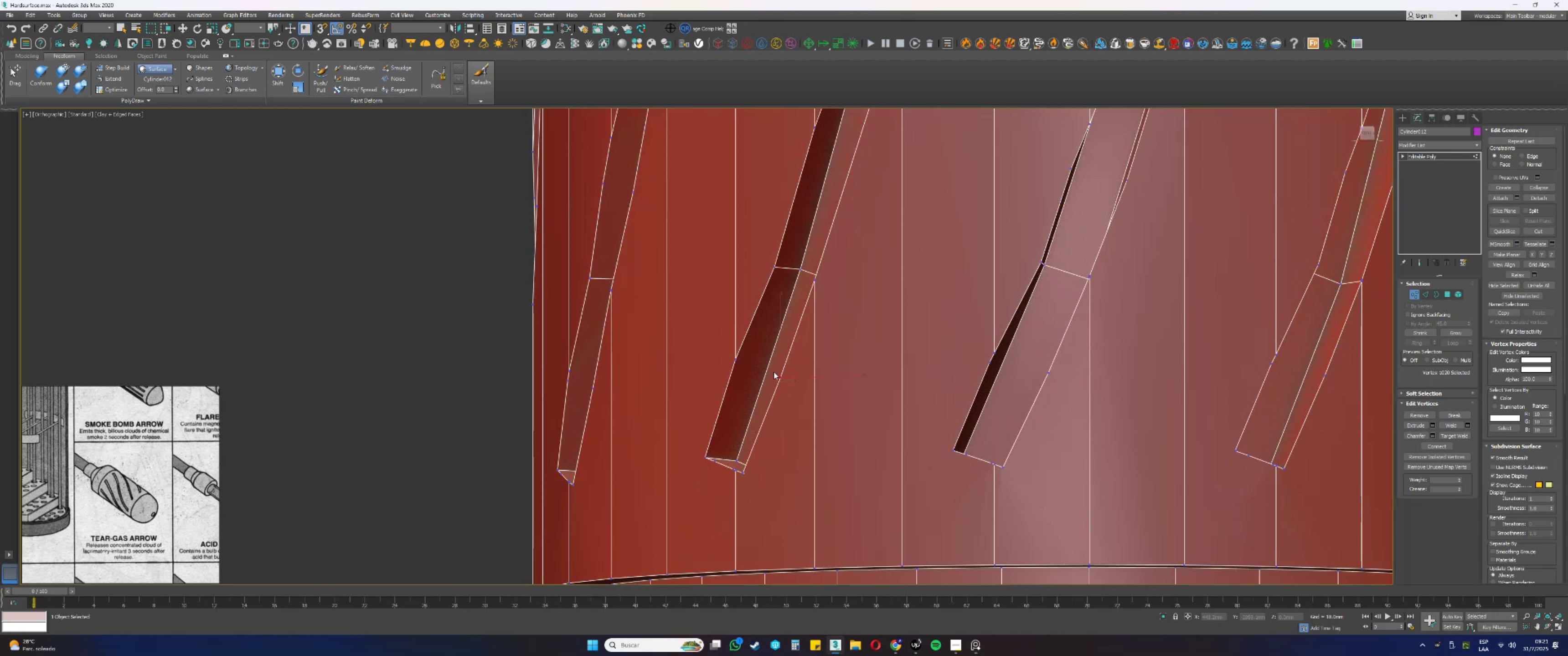 
key(Backspace)
 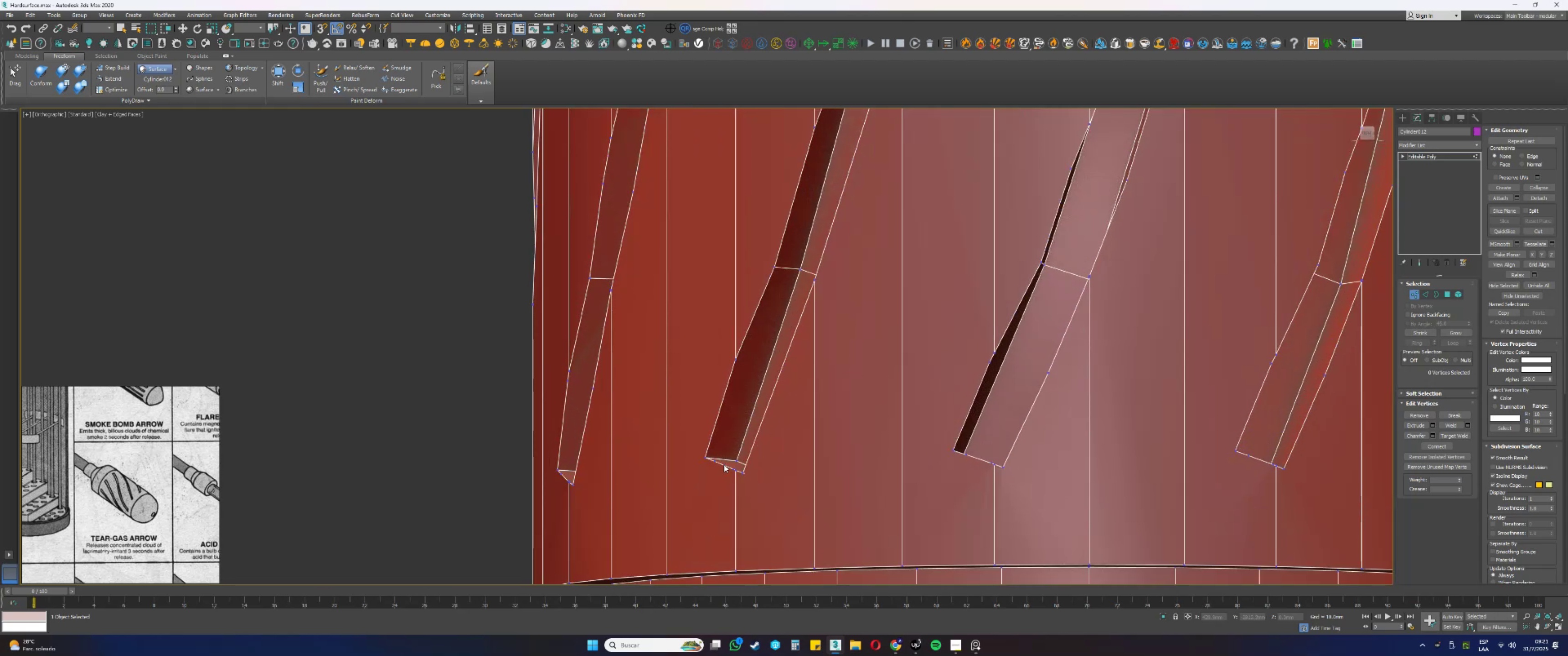 
hold_key(key=AltLeft, duration=0.99)
 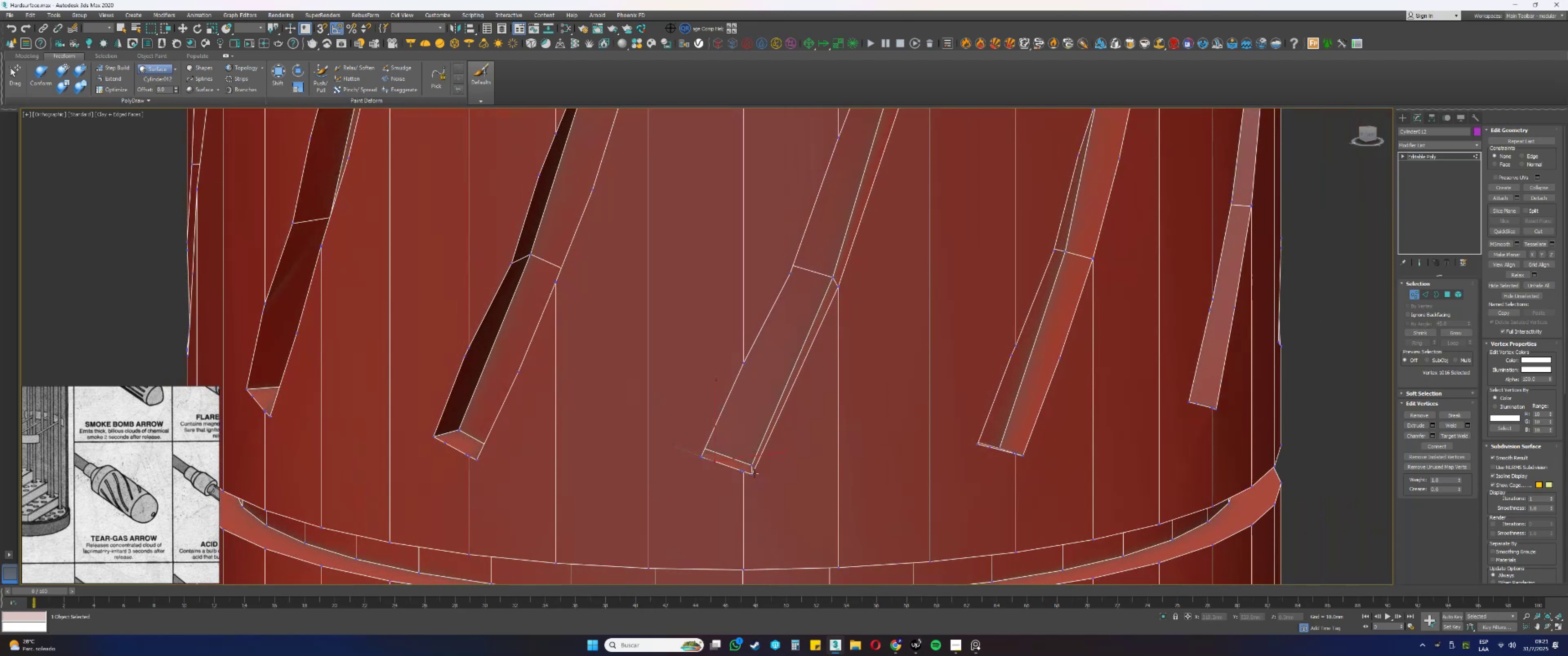 
scroll: coordinate [742, 470], scroll_direction: up, amount: 2.0
 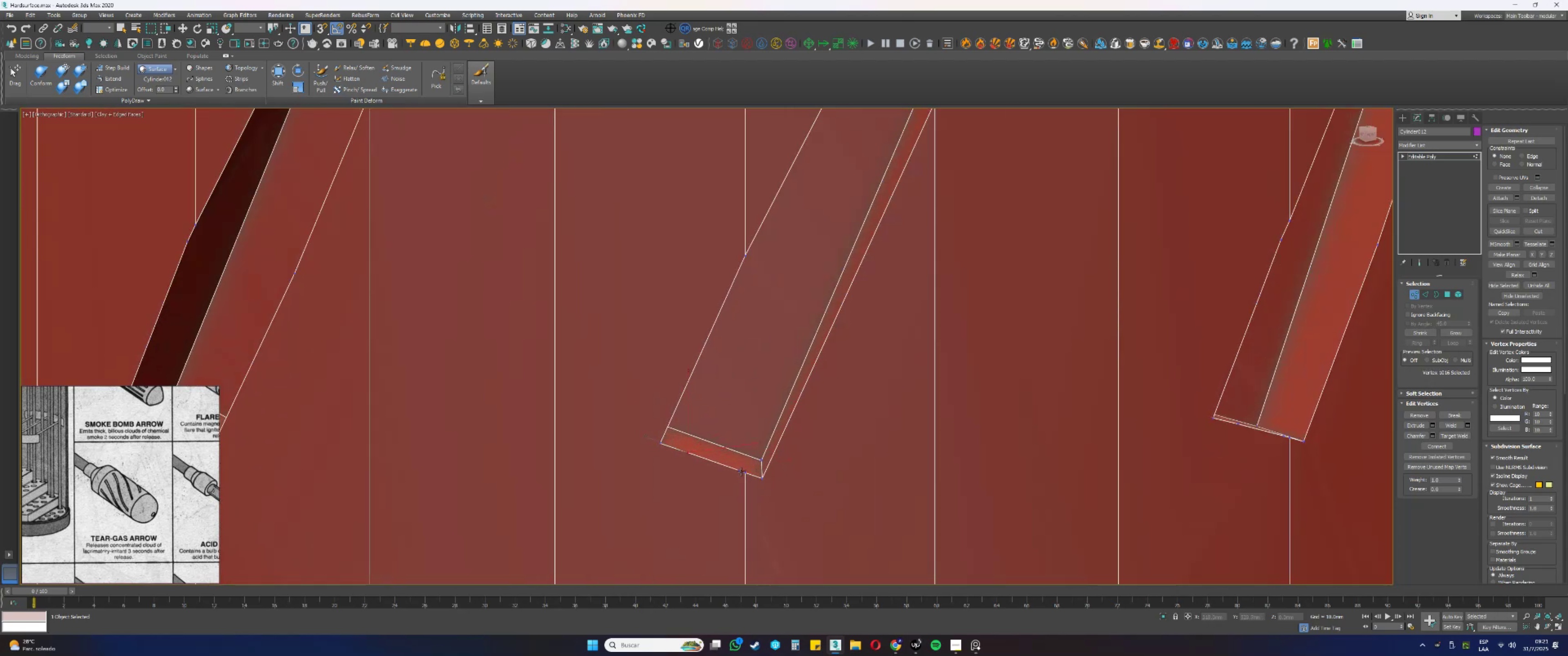 
key(Backspace)
 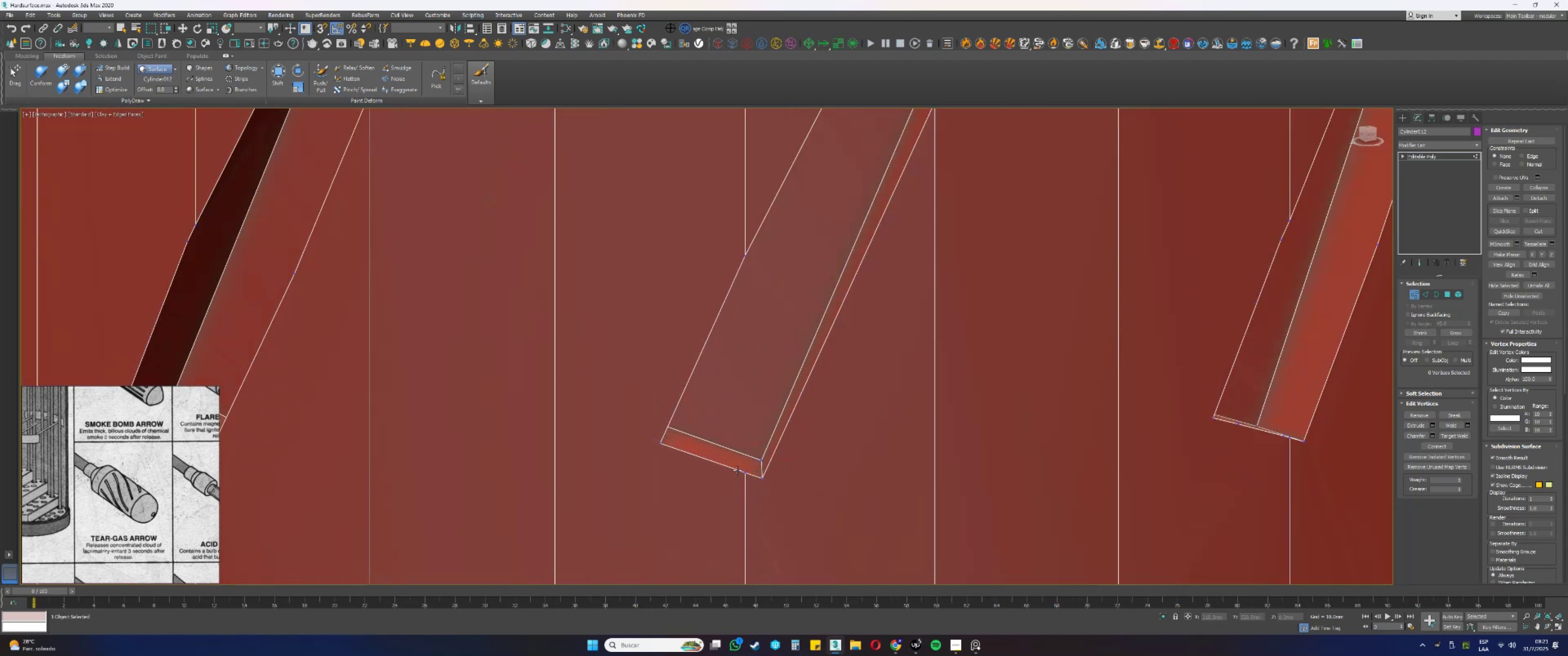 
key(Backspace)
 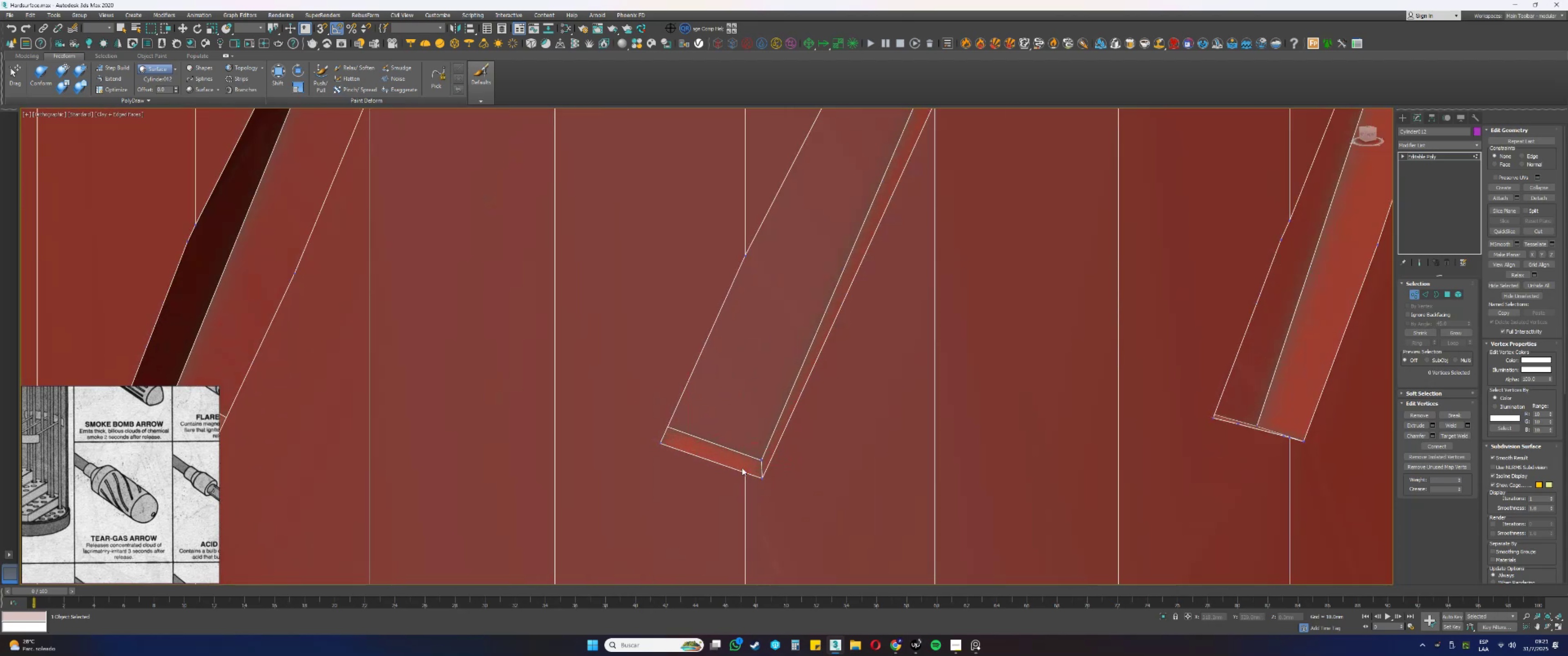 
scroll: coordinate [743, 461], scroll_direction: down, amount: 7.0
 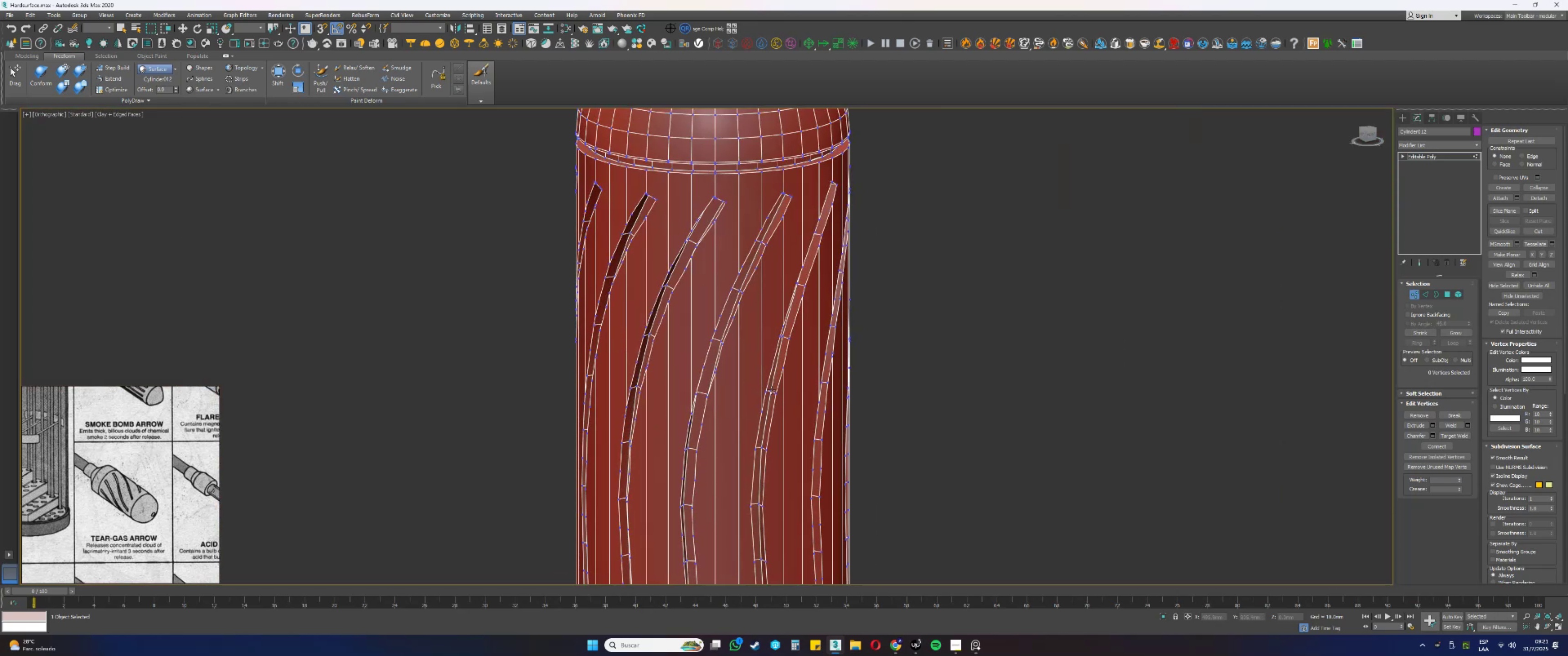 
scroll: coordinate [820, 243], scroll_direction: up, amount: 5.0
 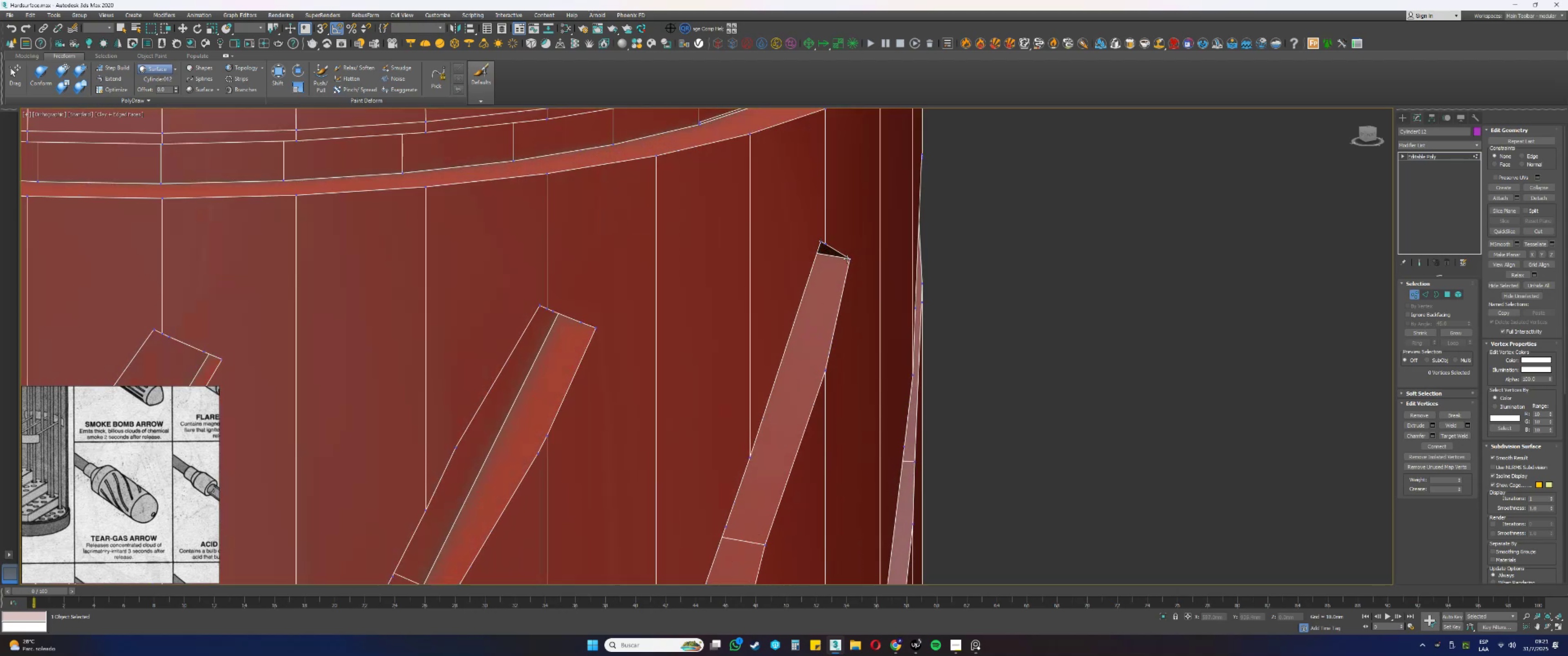 
left_click([851, 260])
 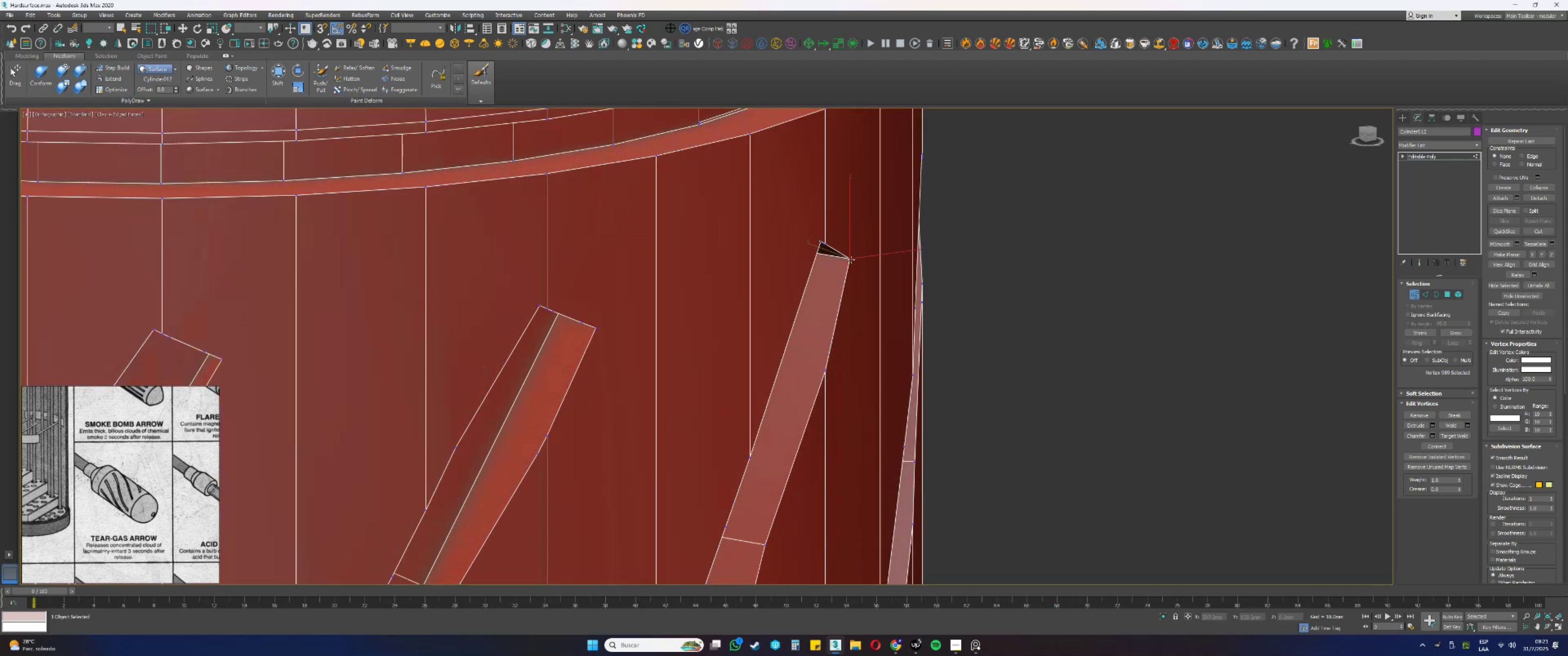 
hold_key(key=AltLeft, duration=1.45)
 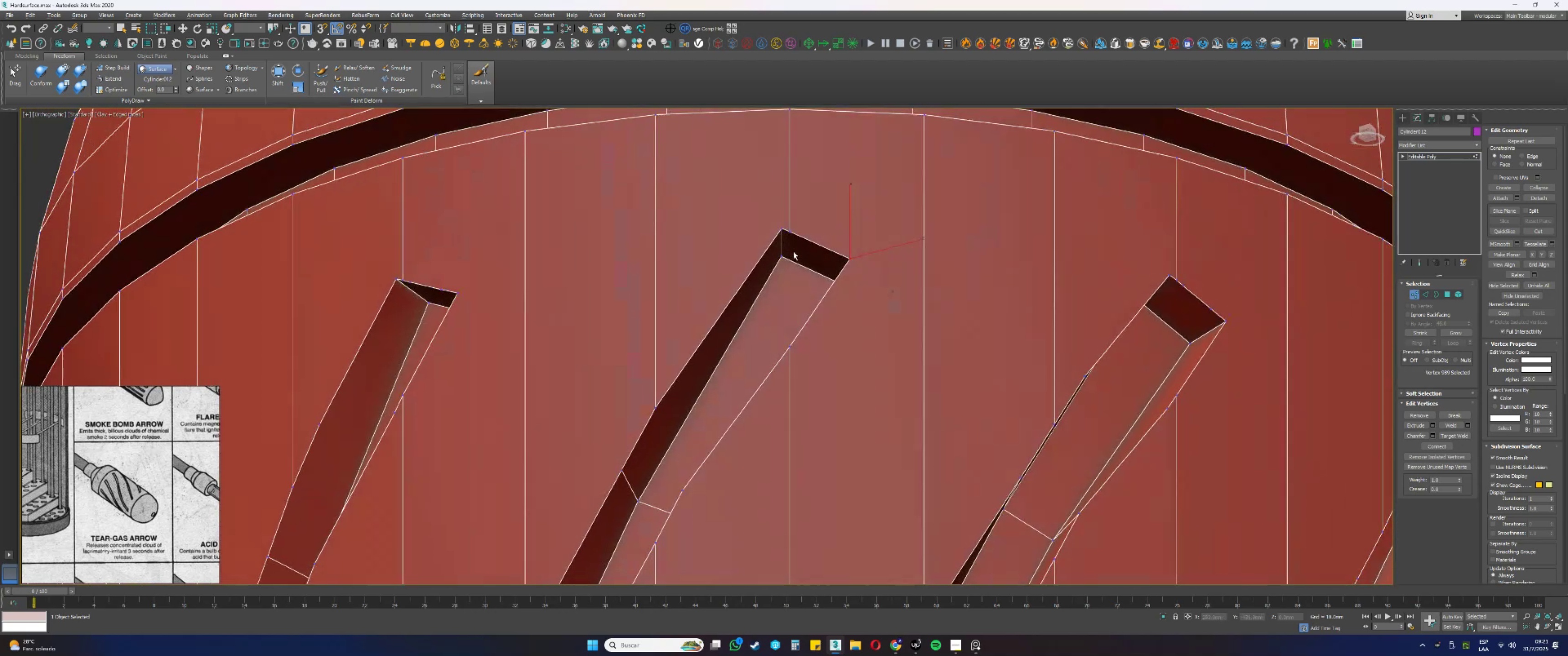 
scroll: coordinate [792, 247], scroll_direction: down, amount: 1.0
 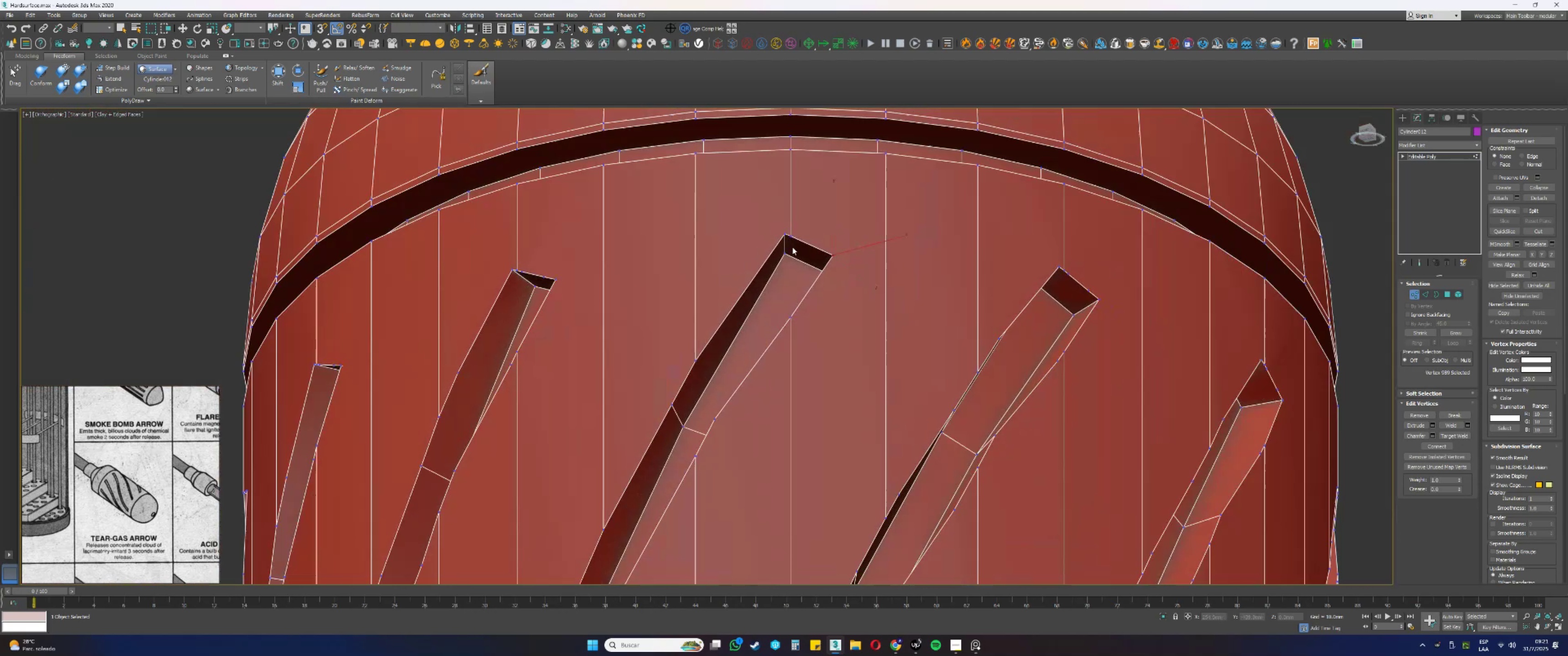 
hold_key(key=AltLeft, duration=0.31)
 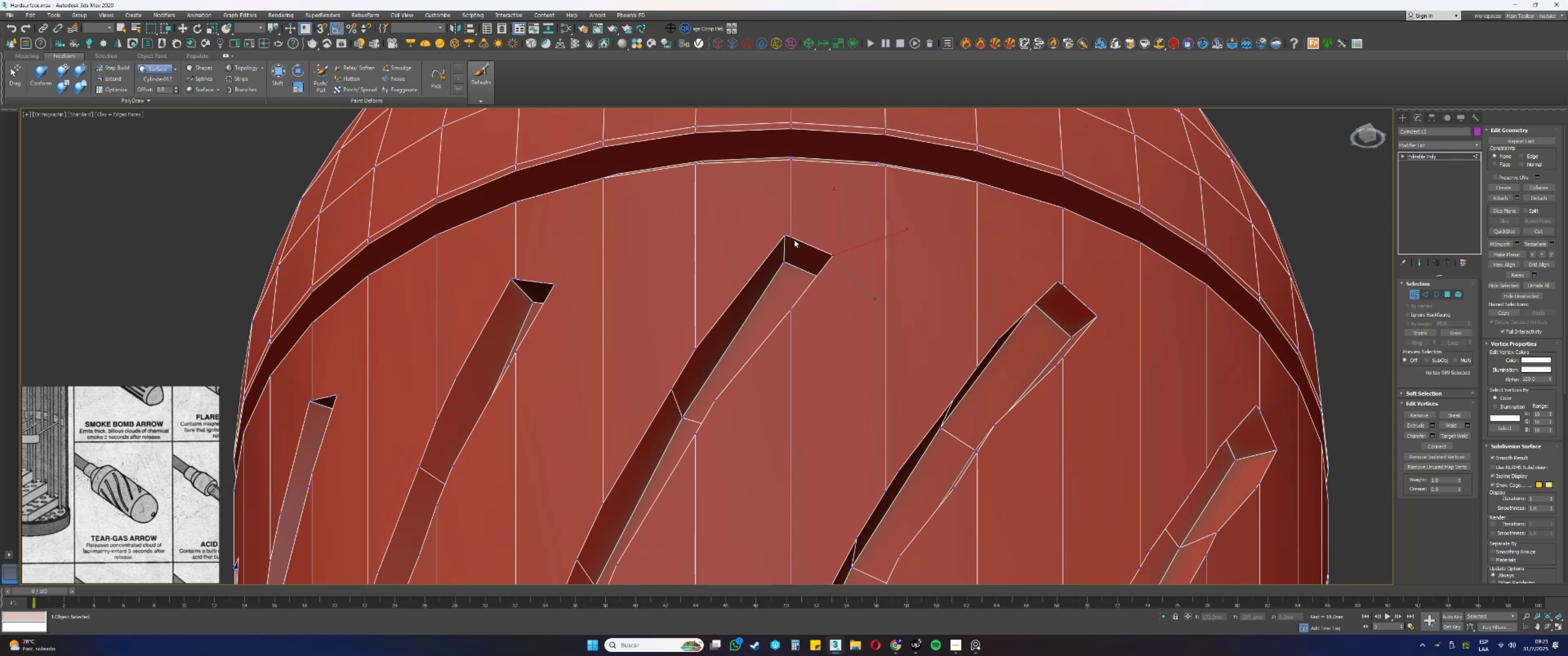 
wait(15.02)
 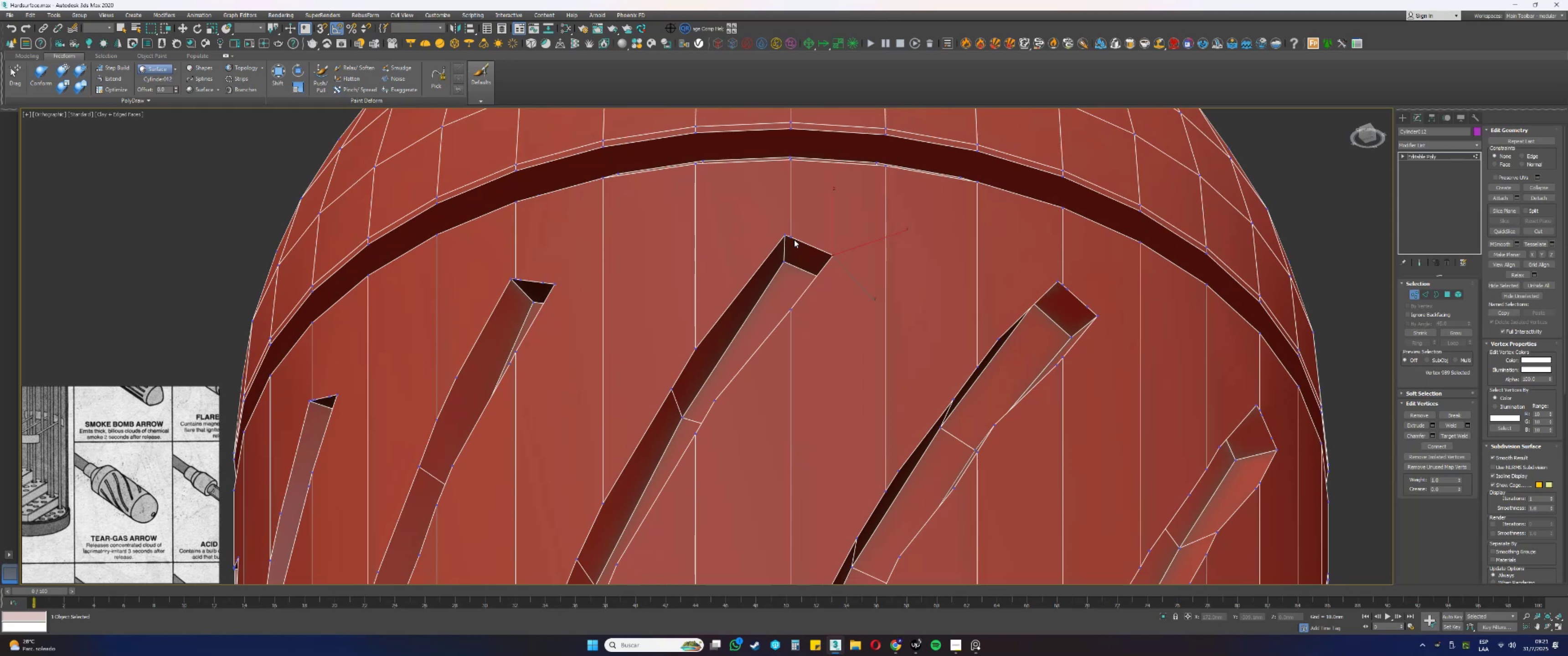 
scroll: coordinate [911, 193], scroll_direction: down, amount: 1.0
 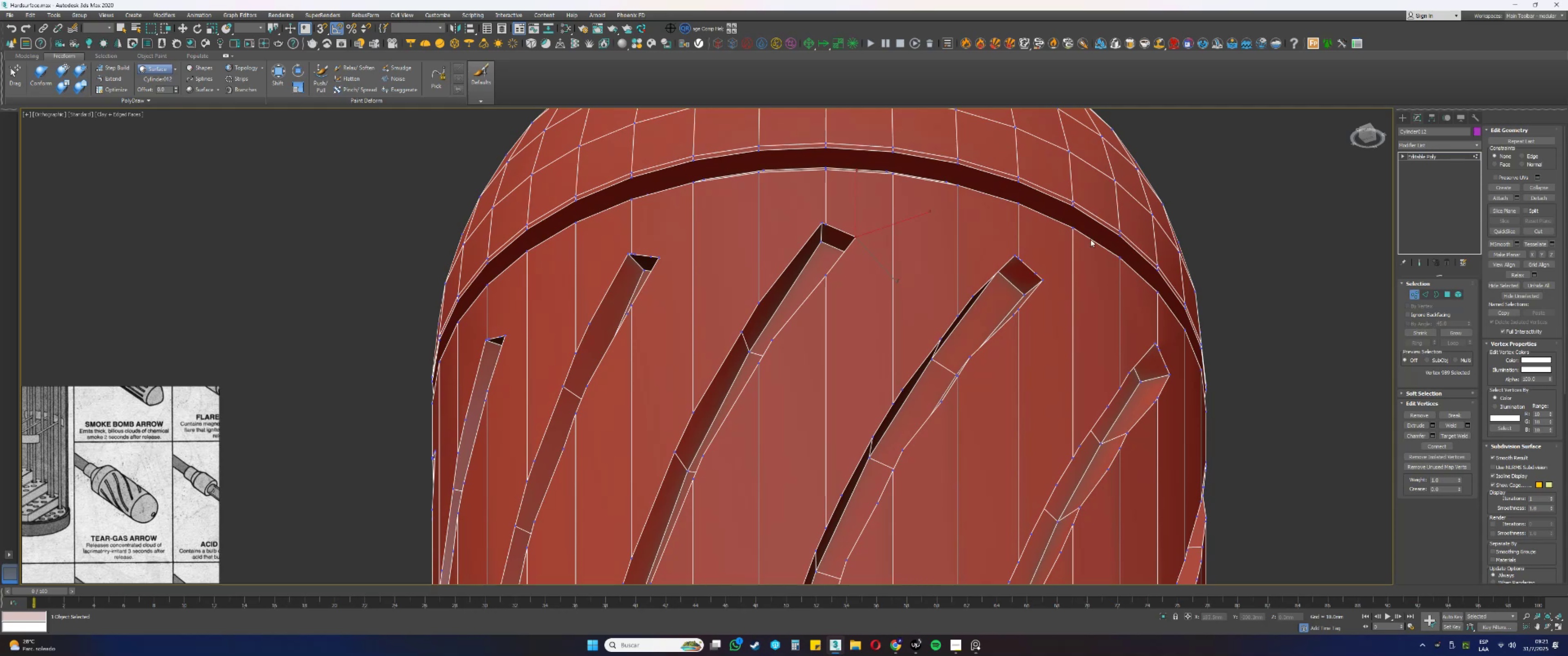 
scroll: coordinate [873, 219], scroll_direction: up, amount: 1.0
 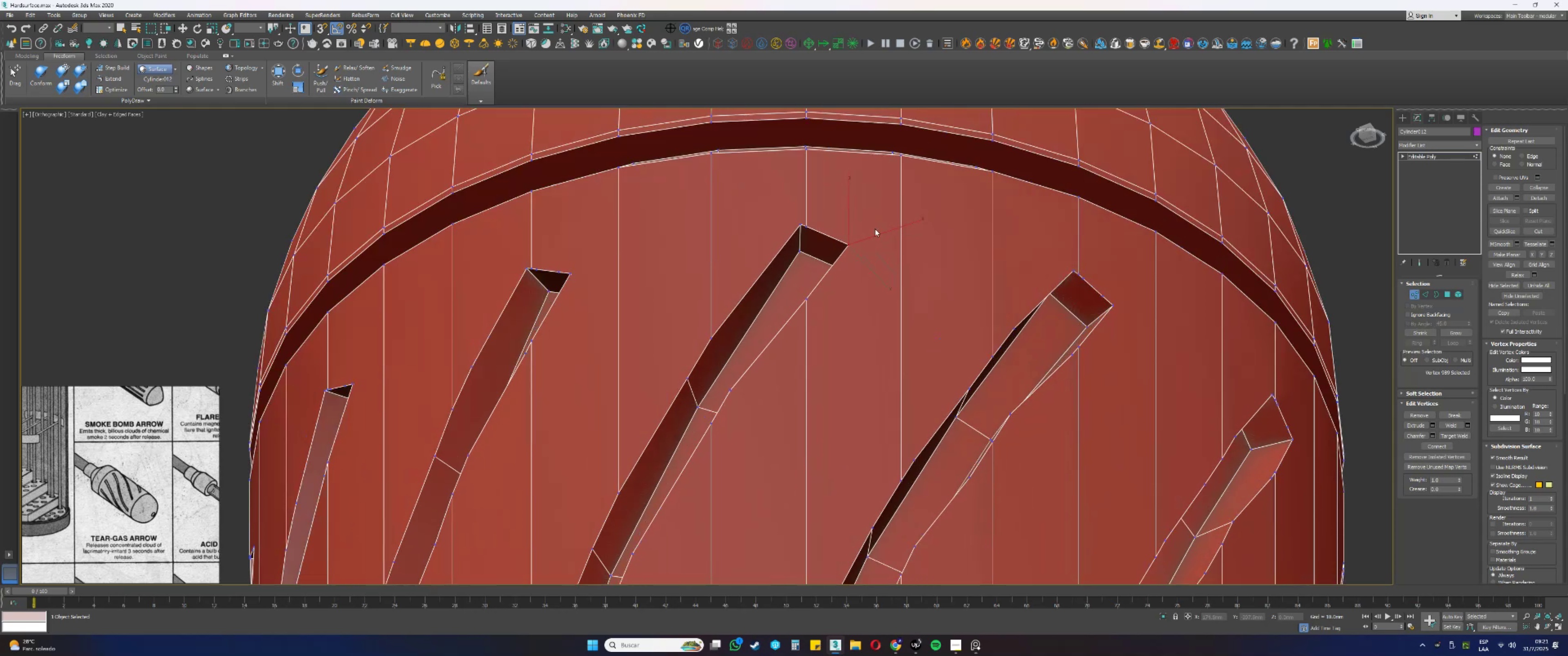 
hold_key(key=AltLeft, duration=0.34)
 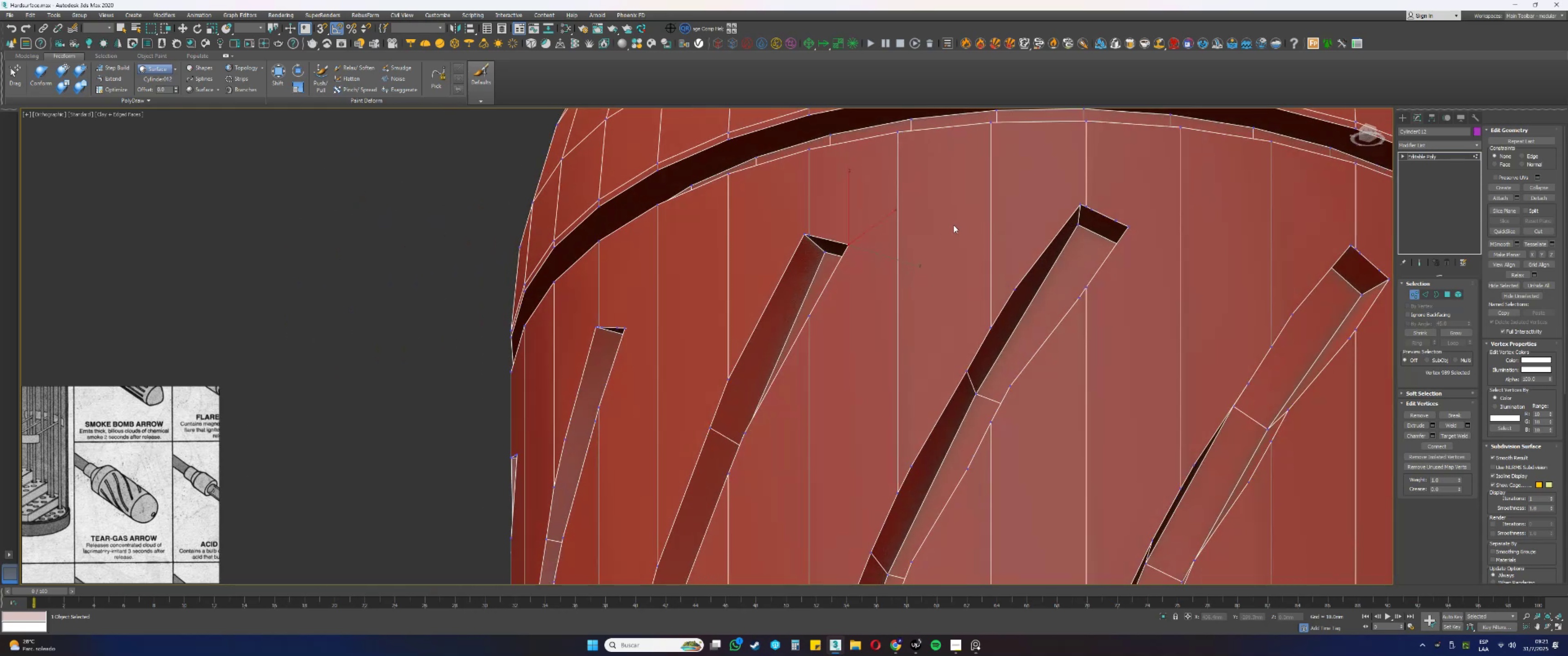 
key(Alt+AltLeft)
 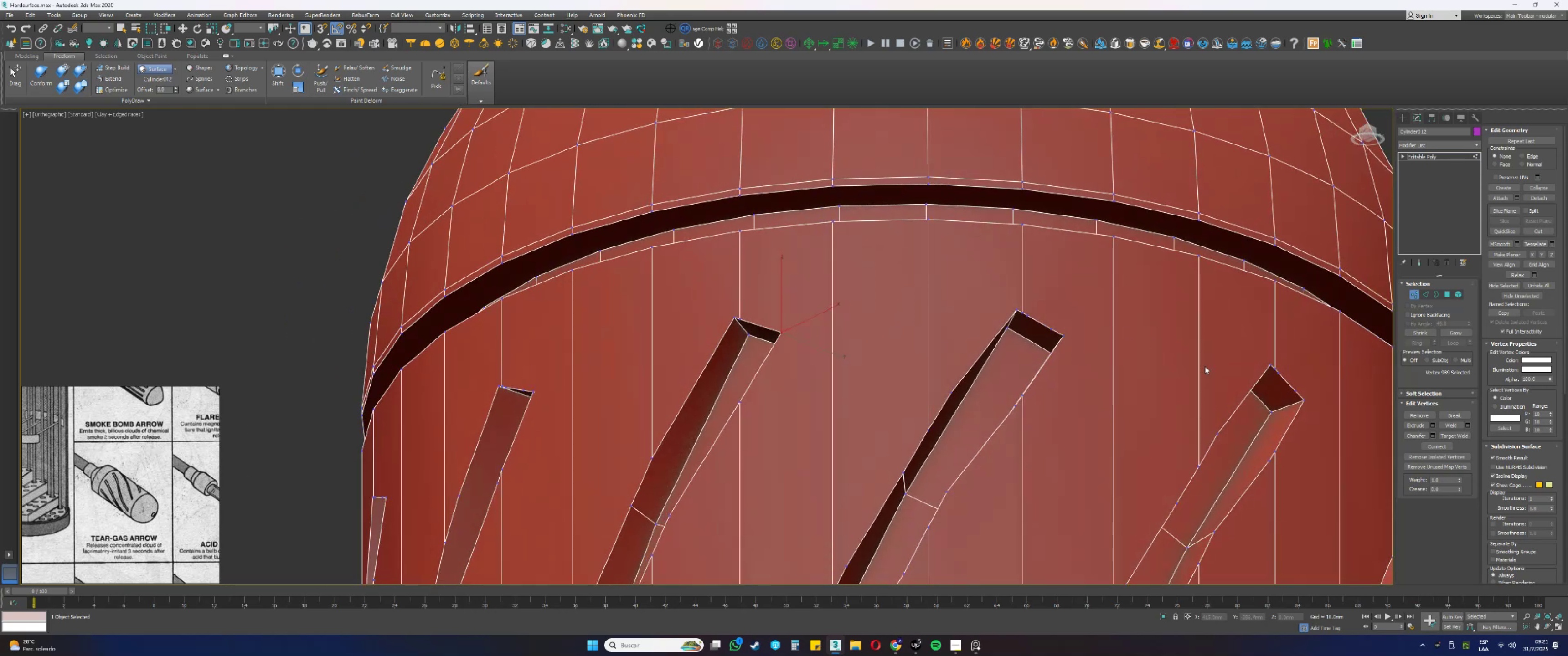 
left_click([1163, 315])
 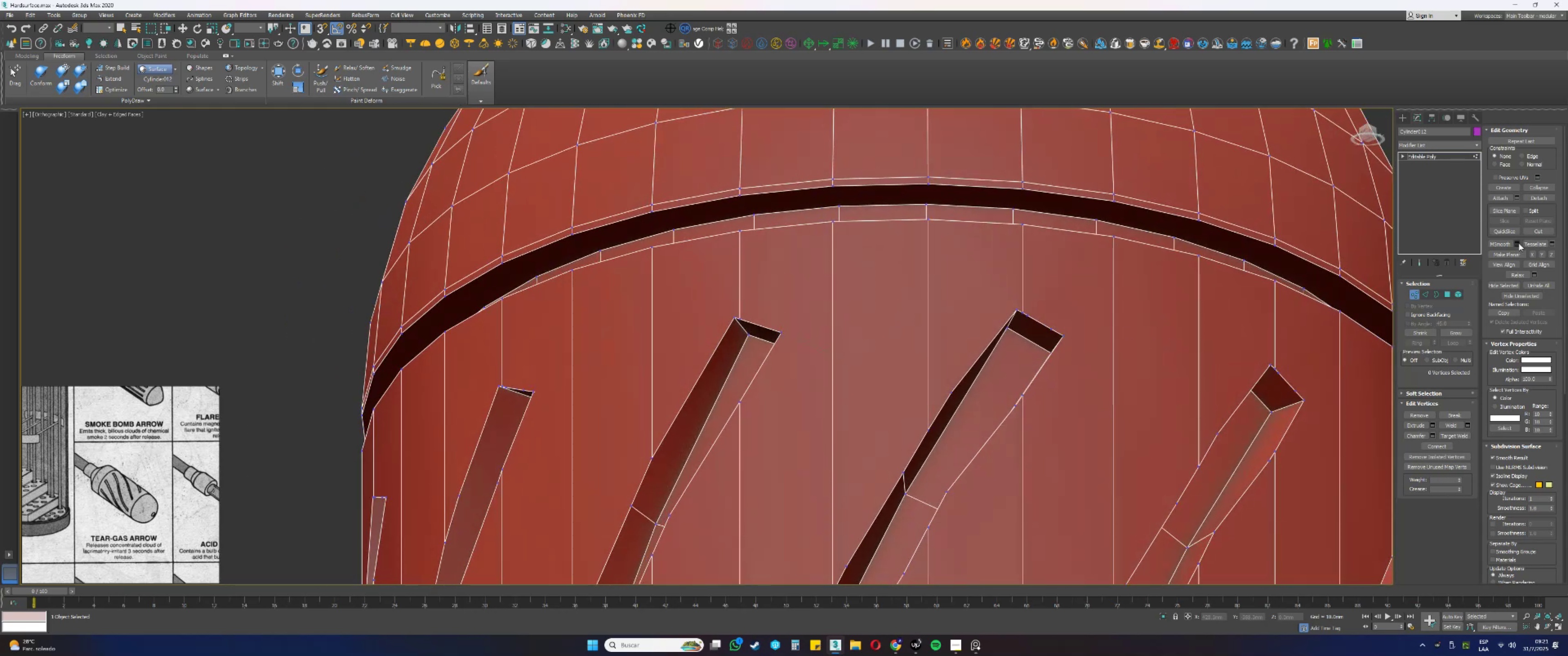 
left_click([1532, 228])
 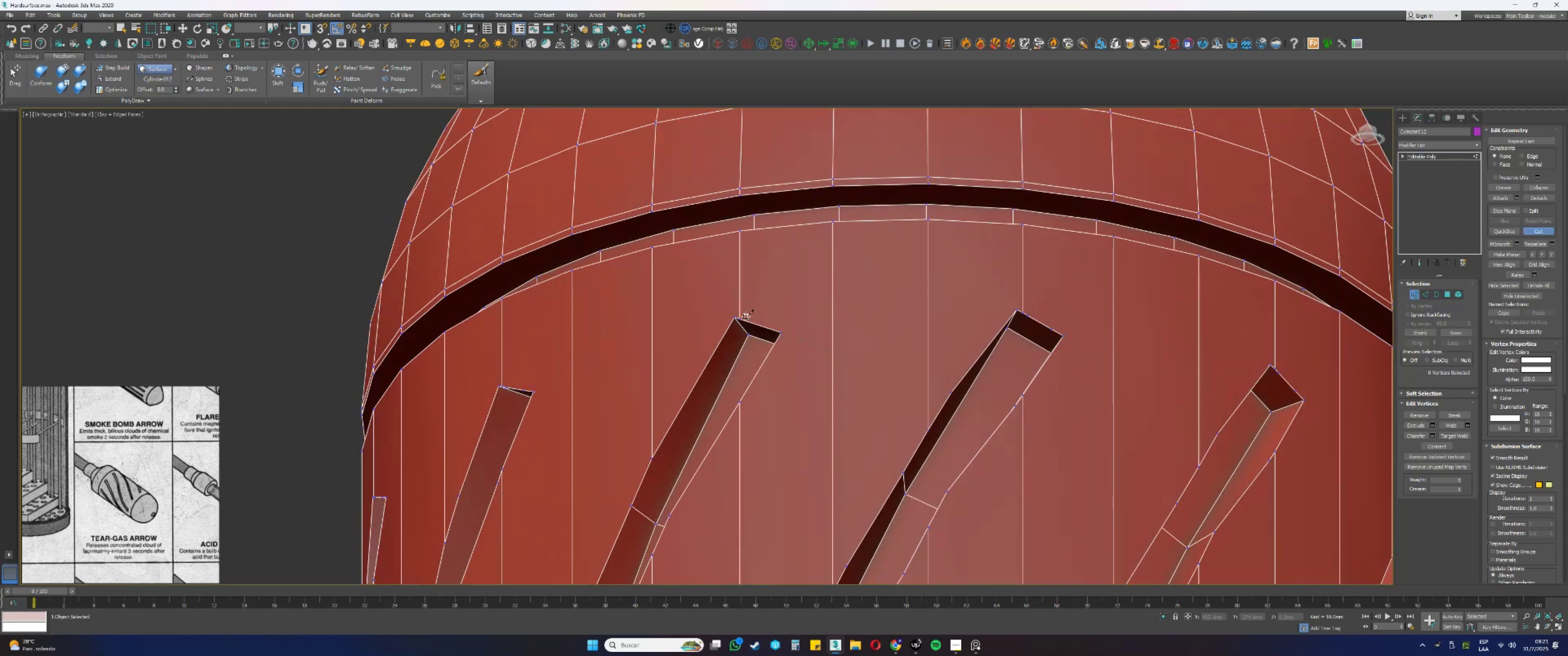 
right_click([746, 315])
 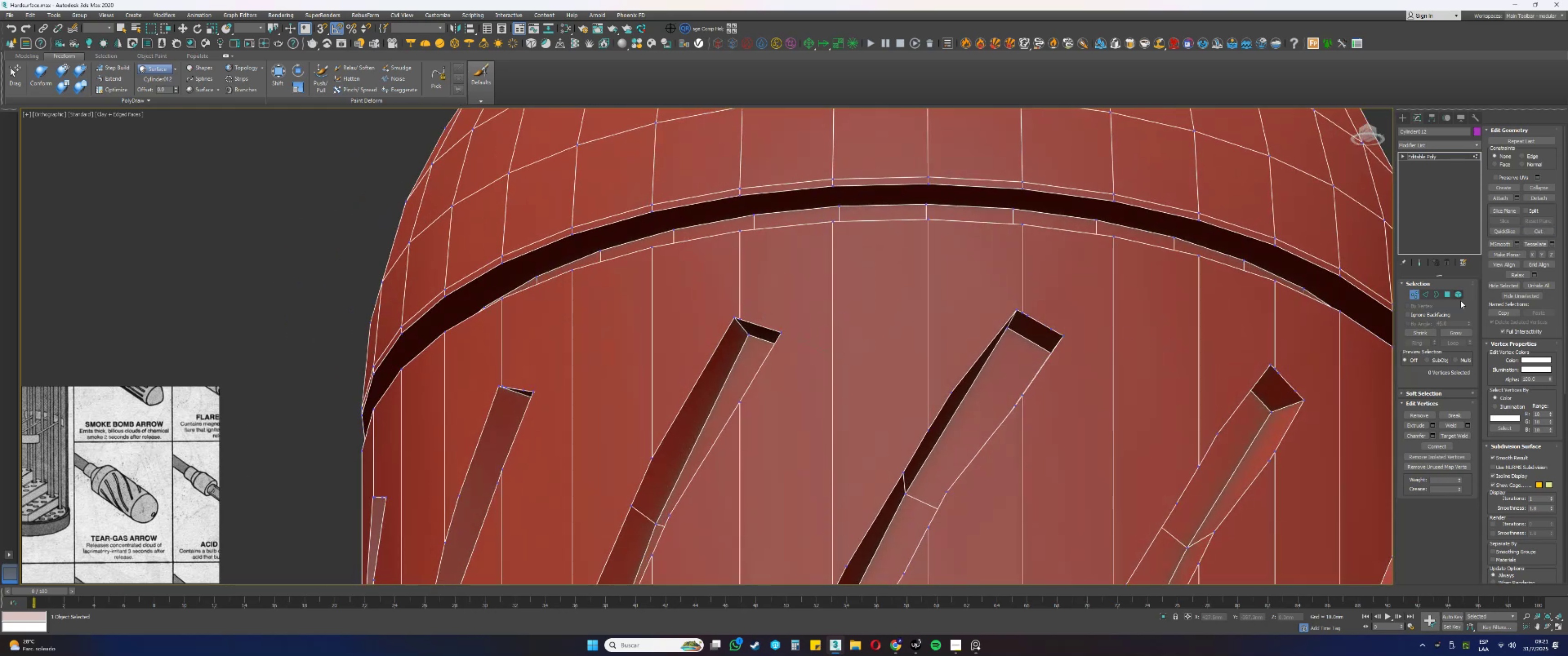 
left_click([1446, 435])
 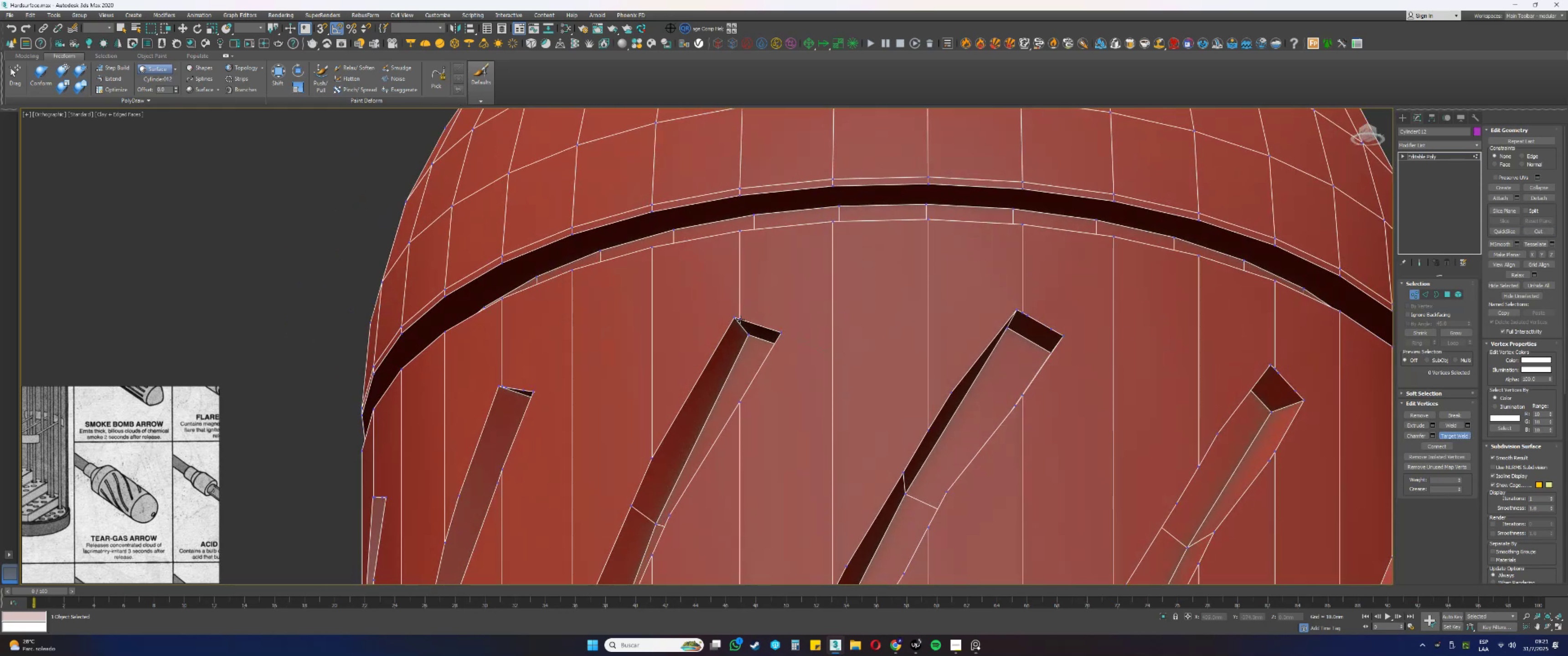 
double_click([735, 317])
 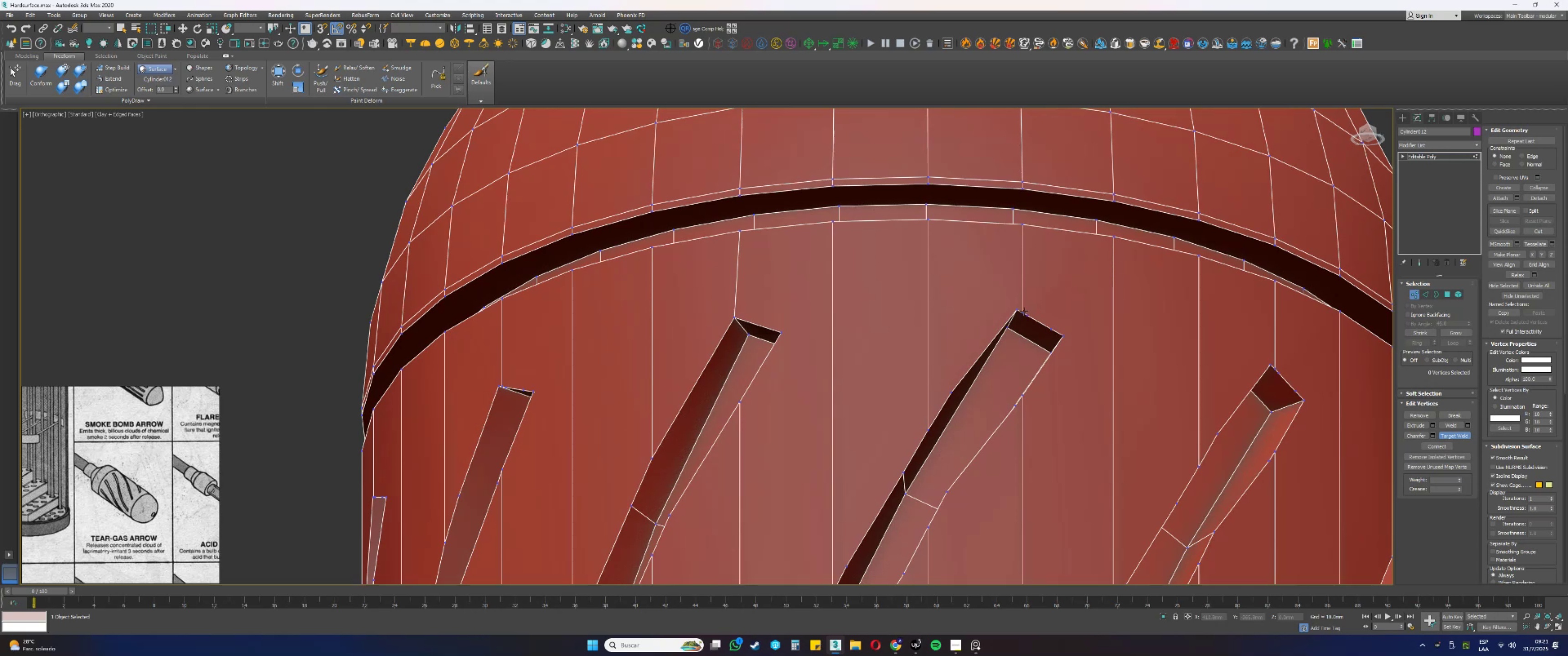 
double_click([1016, 308])
 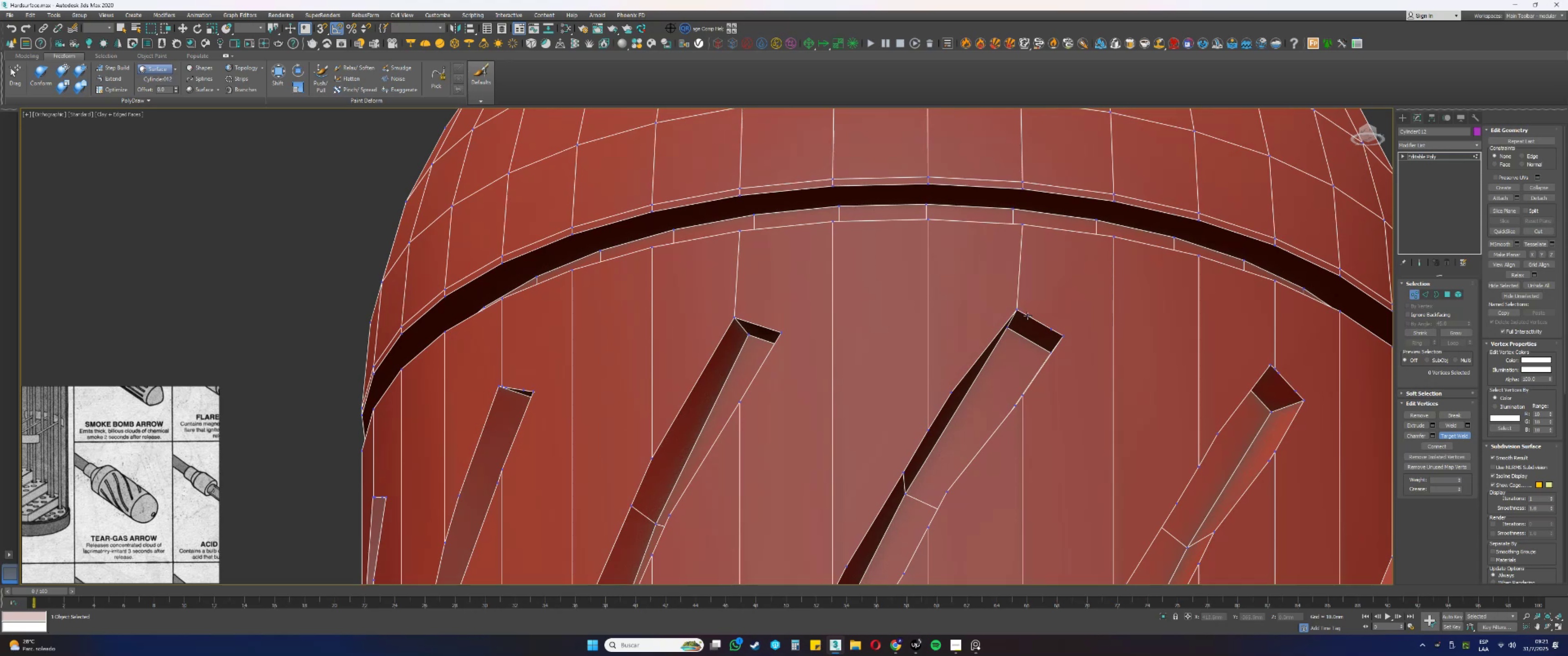 
hold_key(key=AltLeft, duration=0.68)
 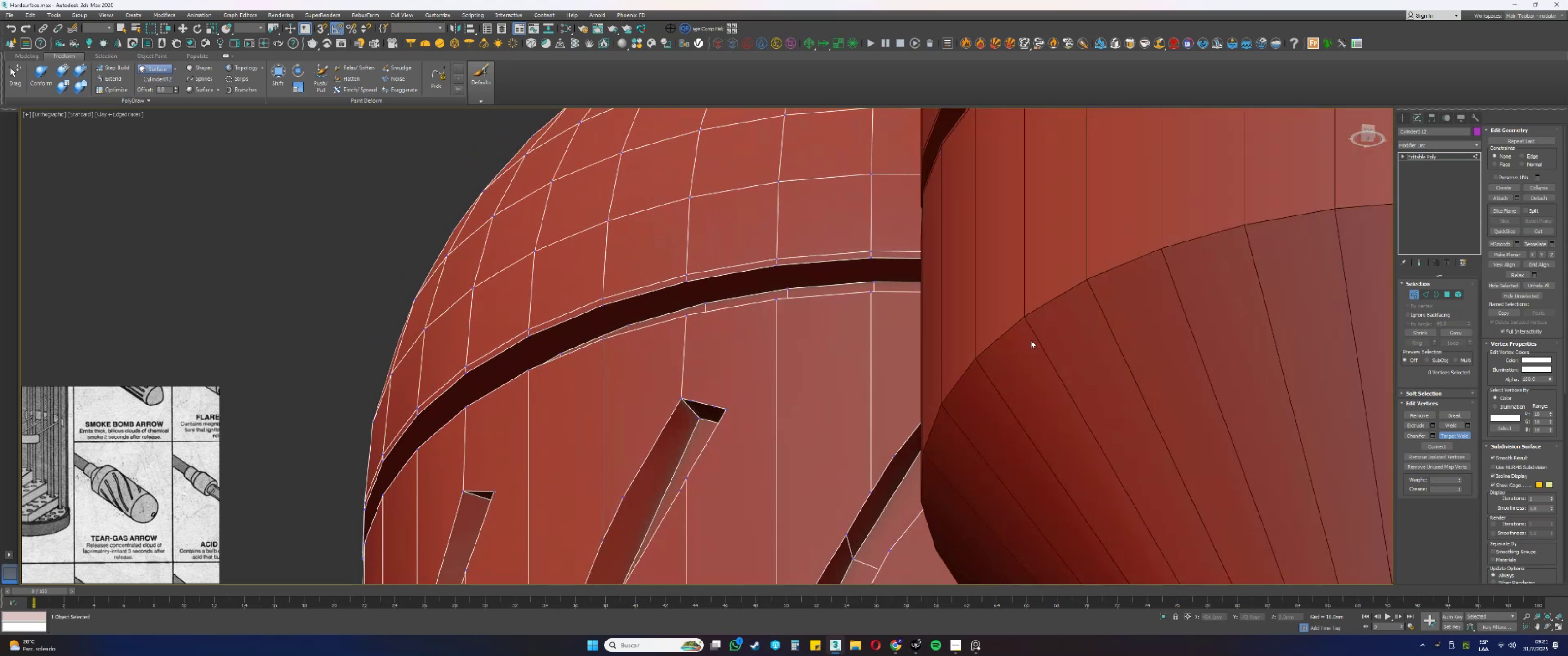 
hold_key(key=AltLeft, duration=0.56)
 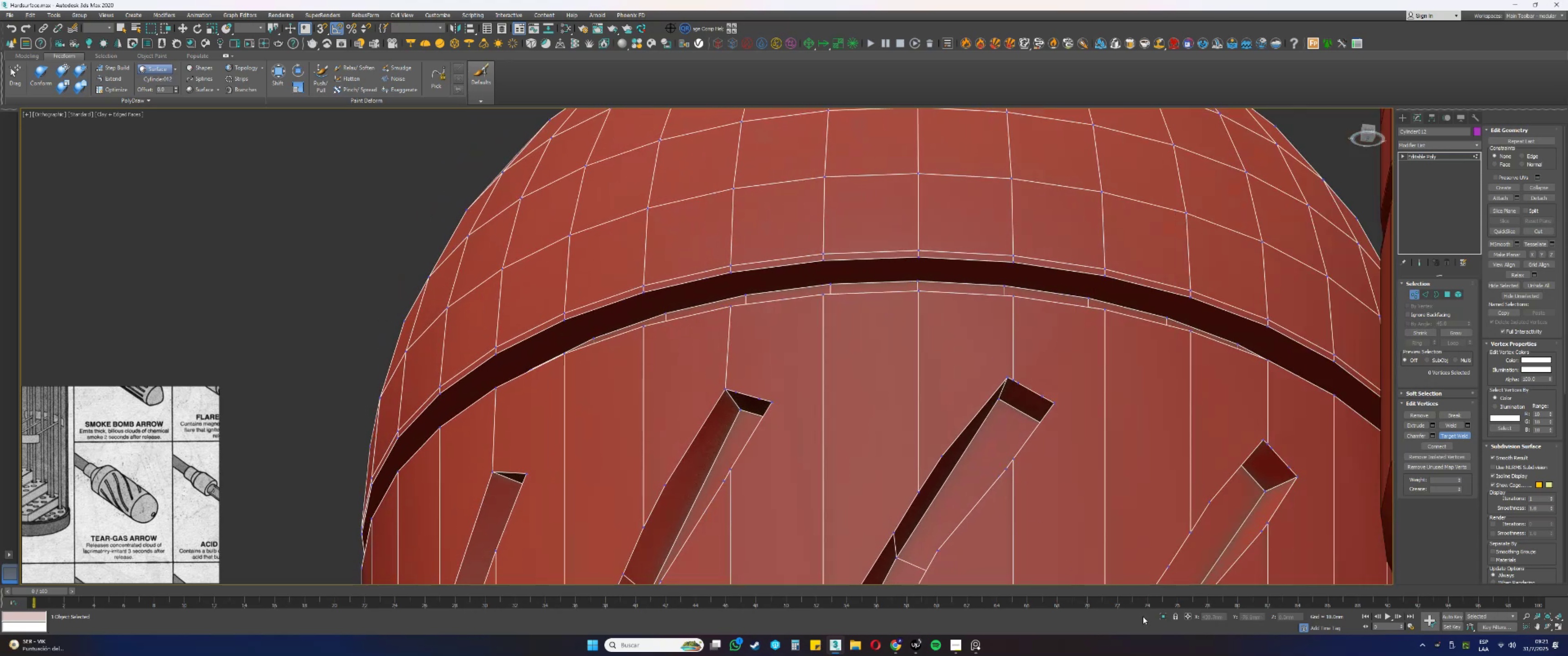 
left_click([1162, 619])
 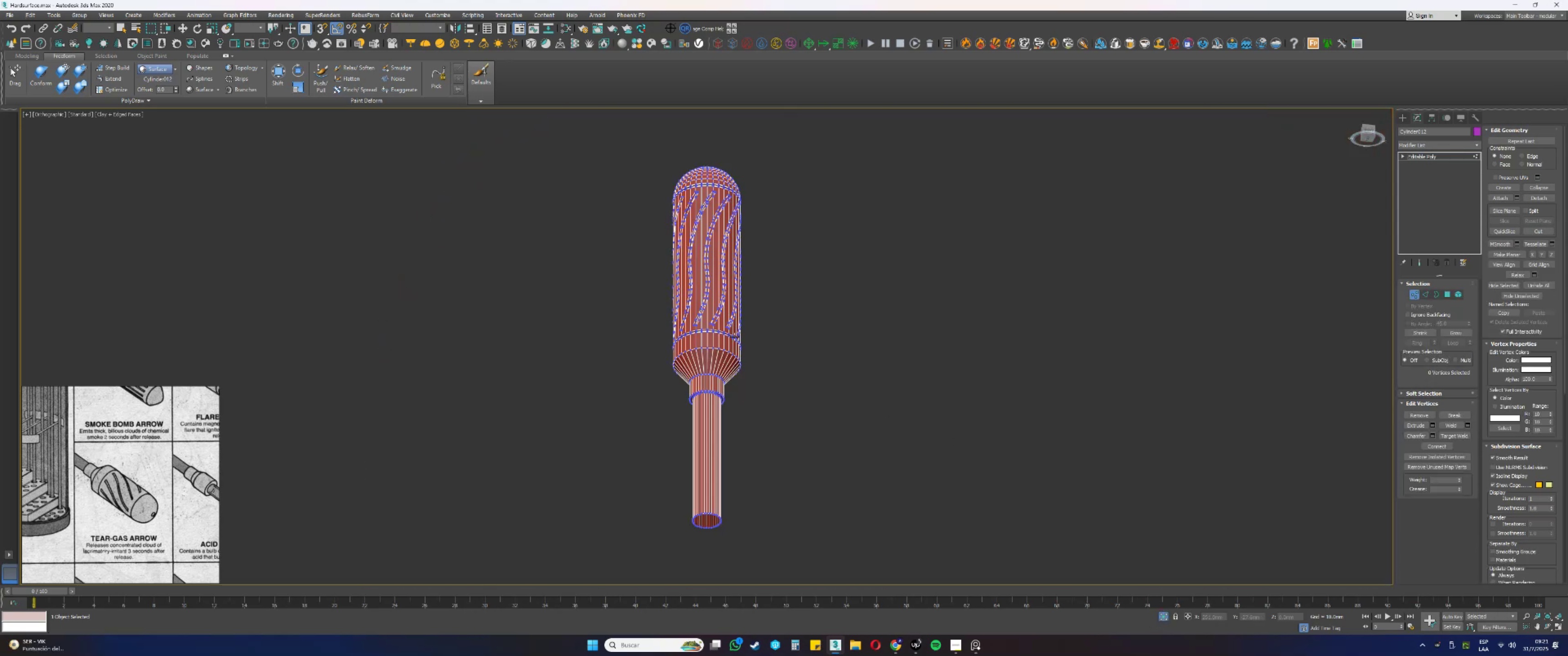 
scroll: coordinate [895, 261], scroll_direction: up, amount: 9.0
 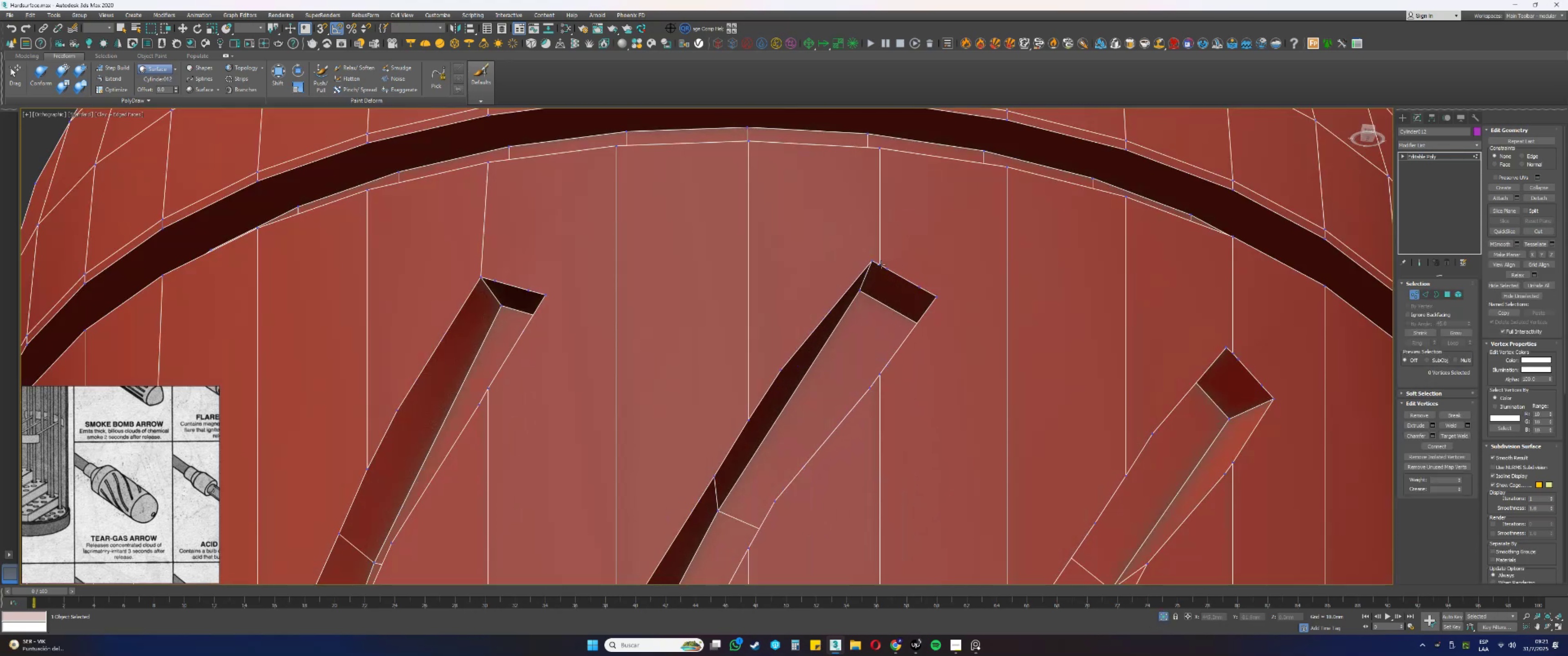 
double_click([873, 260])
 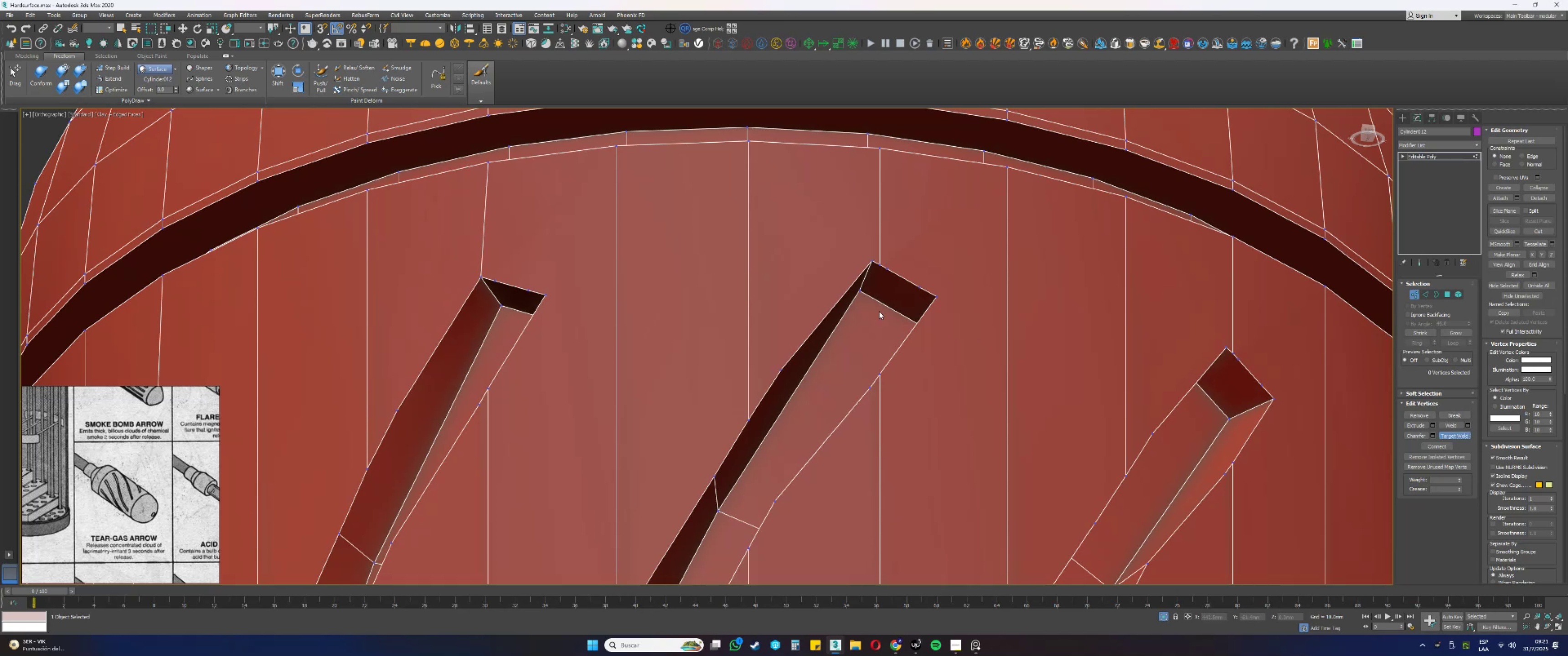 
double_click([872, 260])
 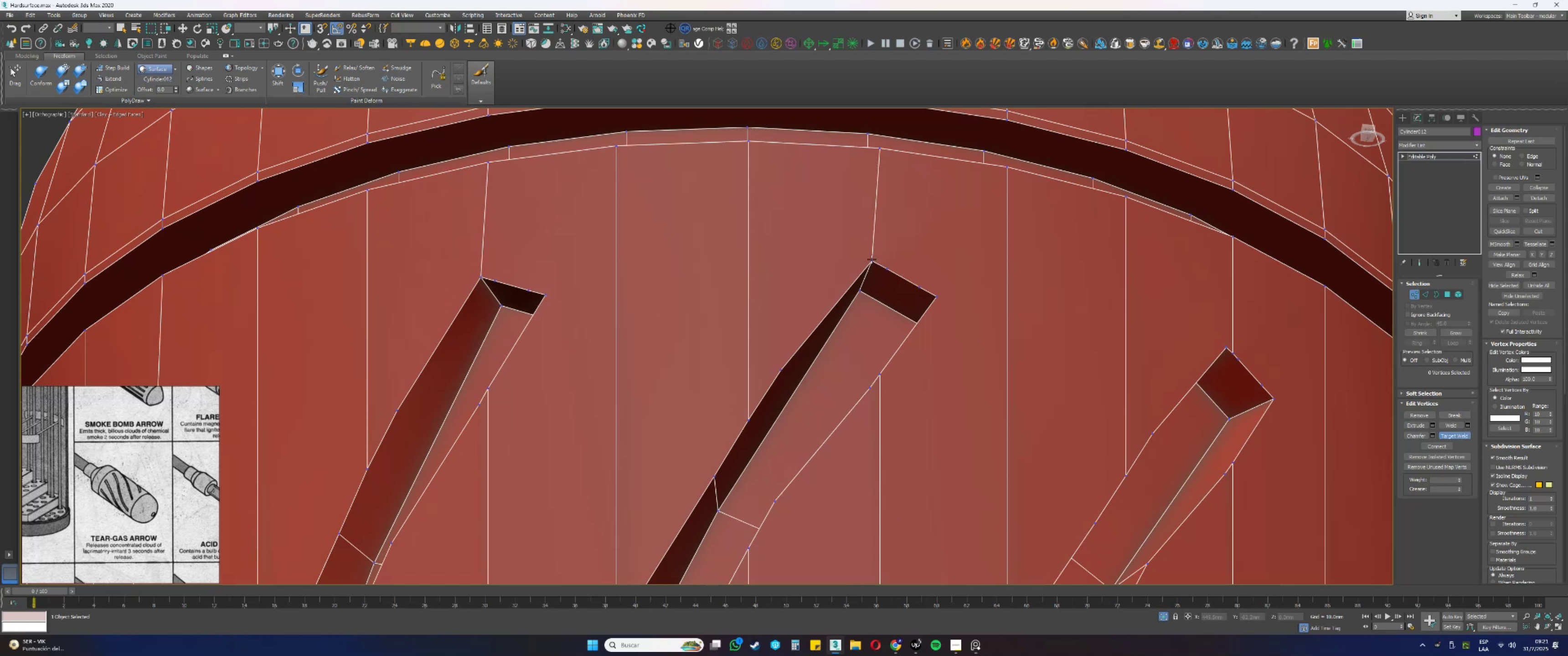 
scroll: coordinate [872, 259], scroll_direction: down, amount: 1.0
 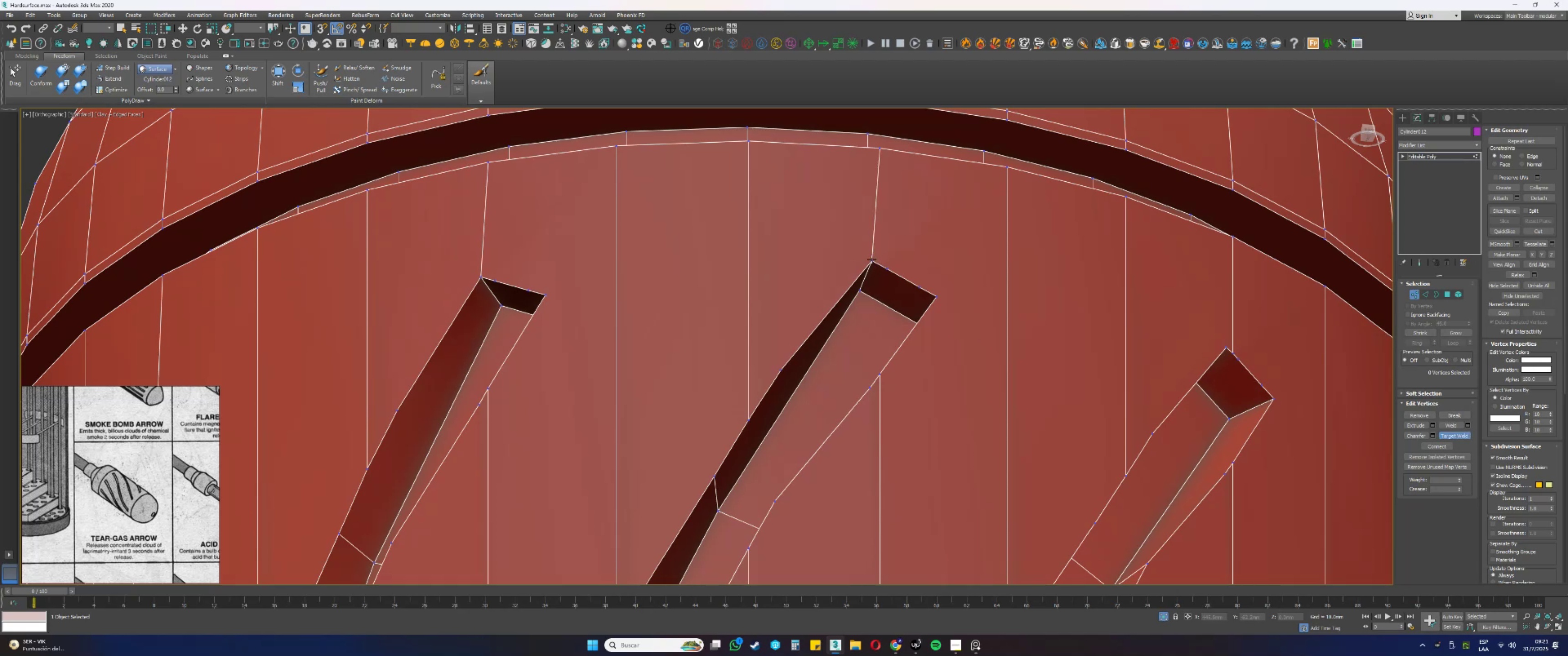 
hold_key(key=AltLeft, duration=0.46)
 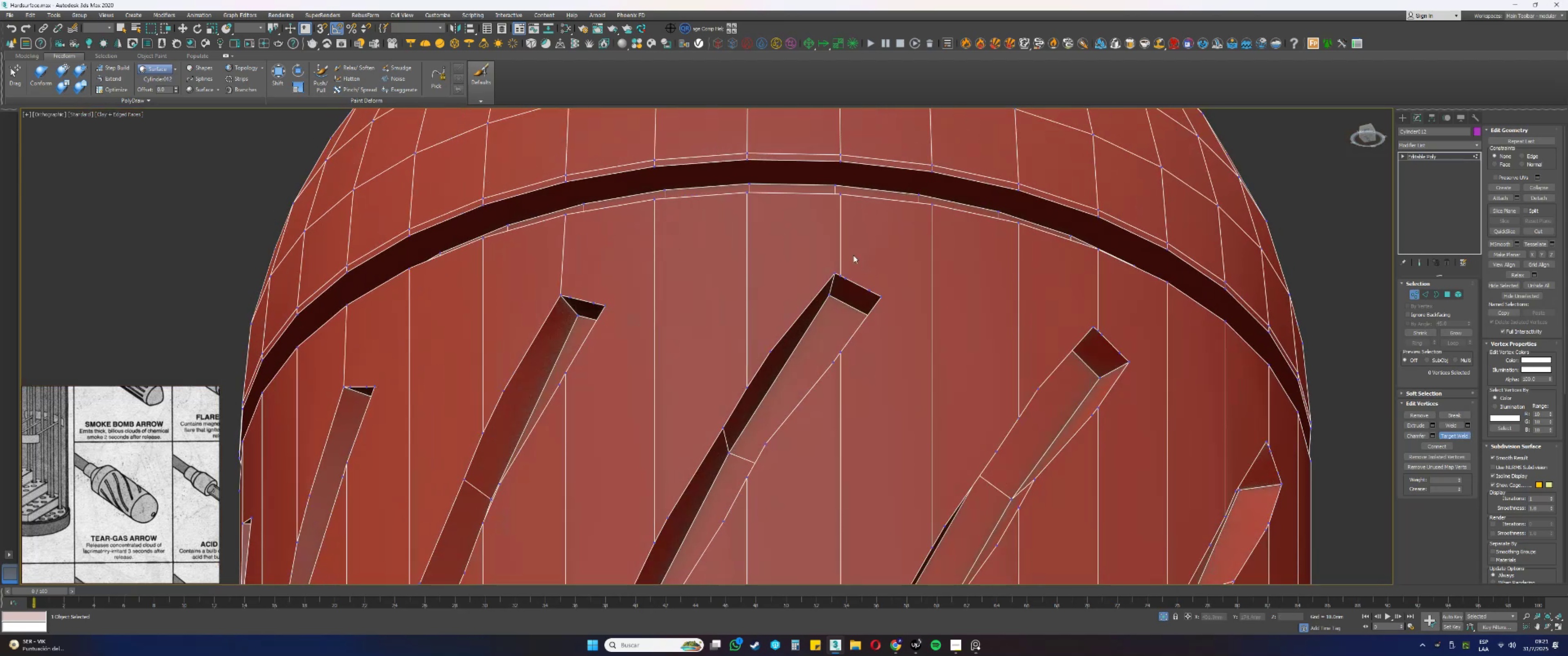 
scroll: coordinate [835, 268], scroll_direction: up, amount: 1.0
 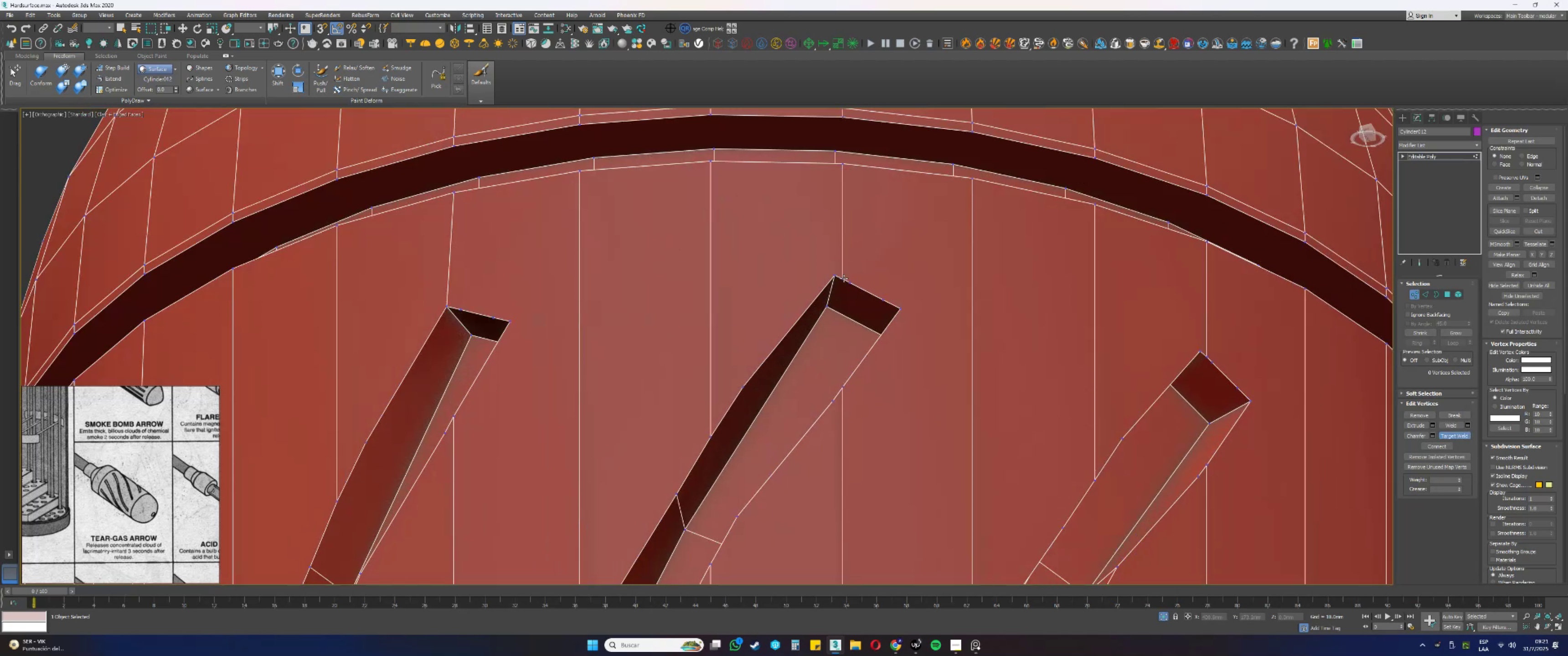 
double_click([838, 275])
 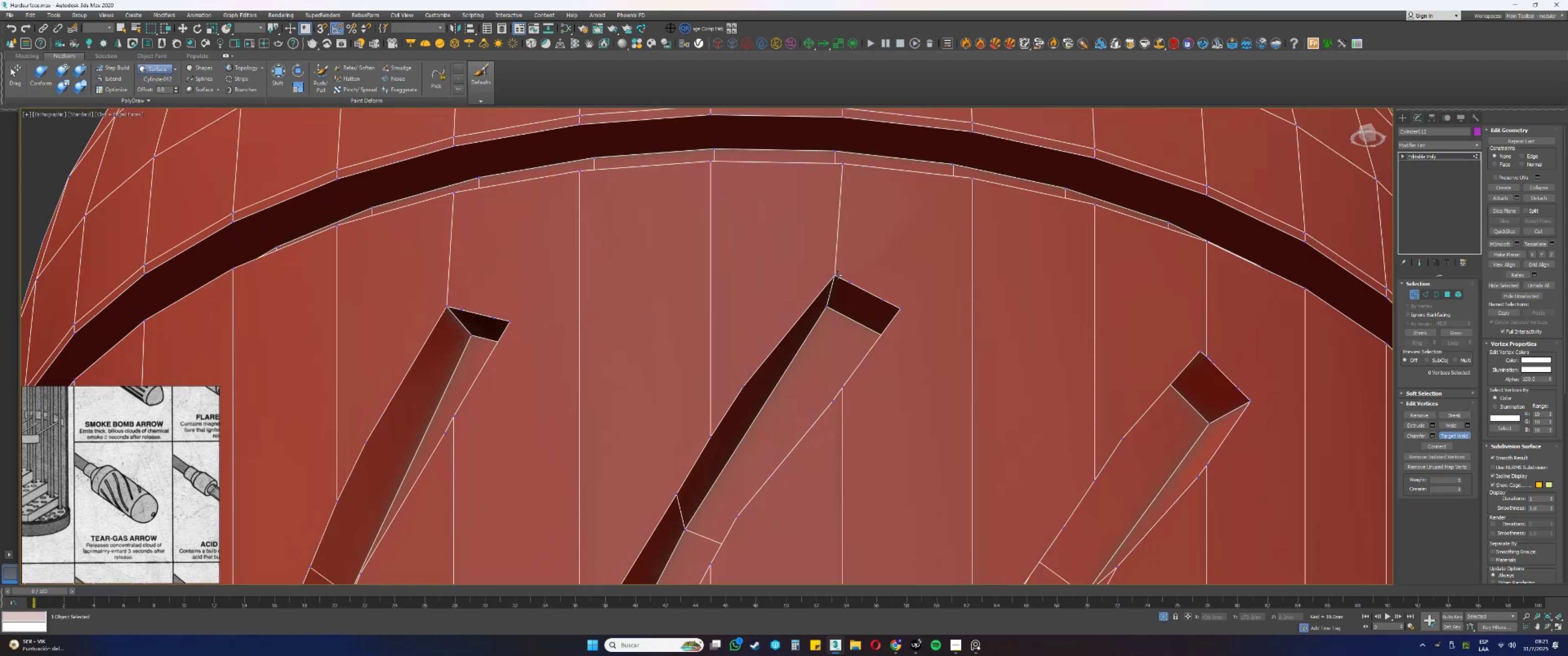 
scroll: coordinate [838, 272], scroll_direction: down, amount: 1.0
 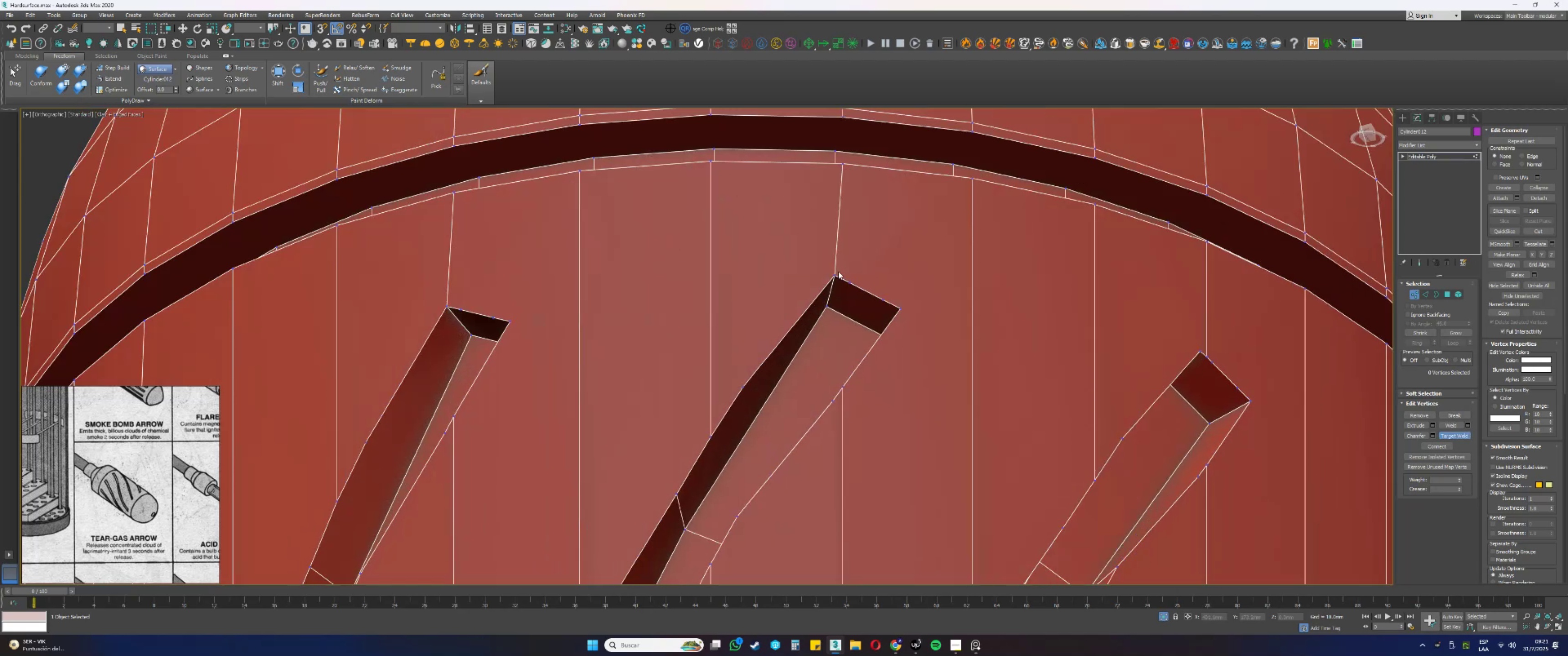 
hold_key(key=AltLeft, duration=0.35)
 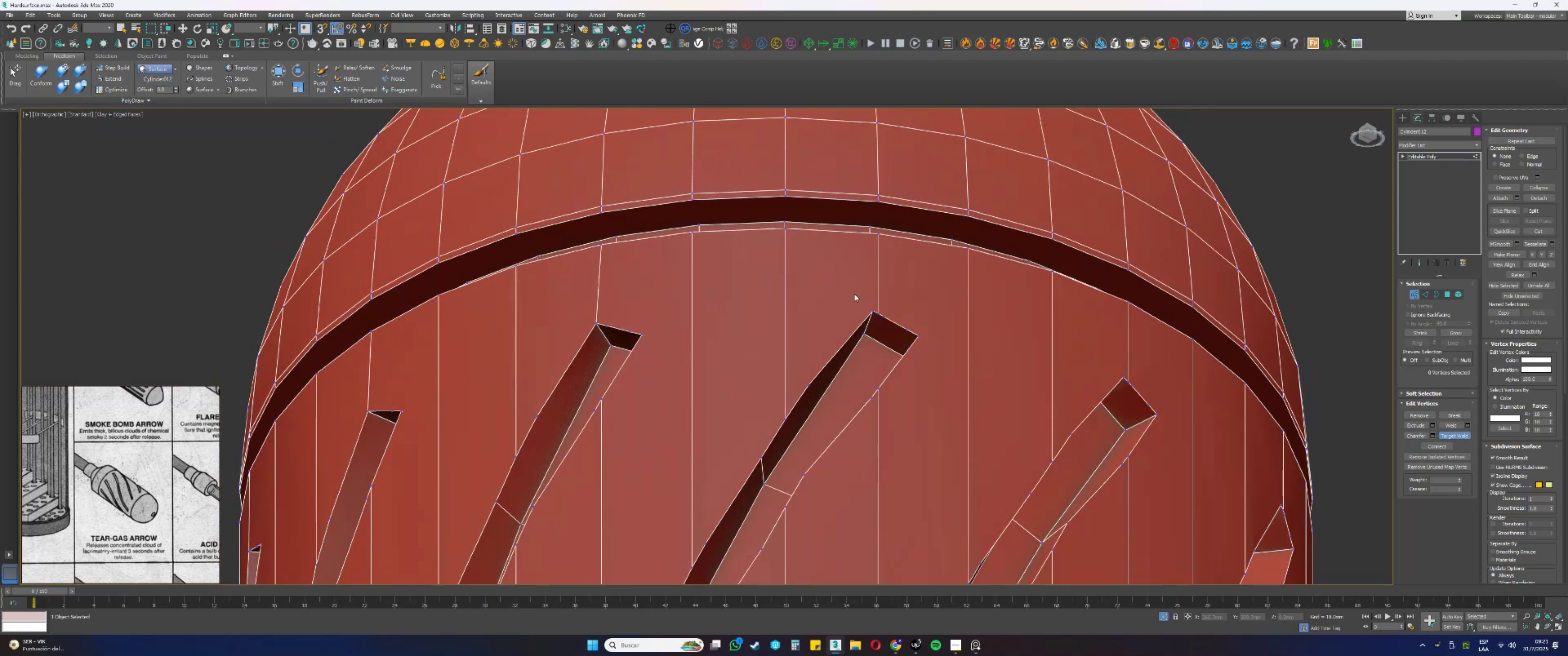 
scroll: coordinate [871, 314], scroll_direction: up, amount: 1.0
 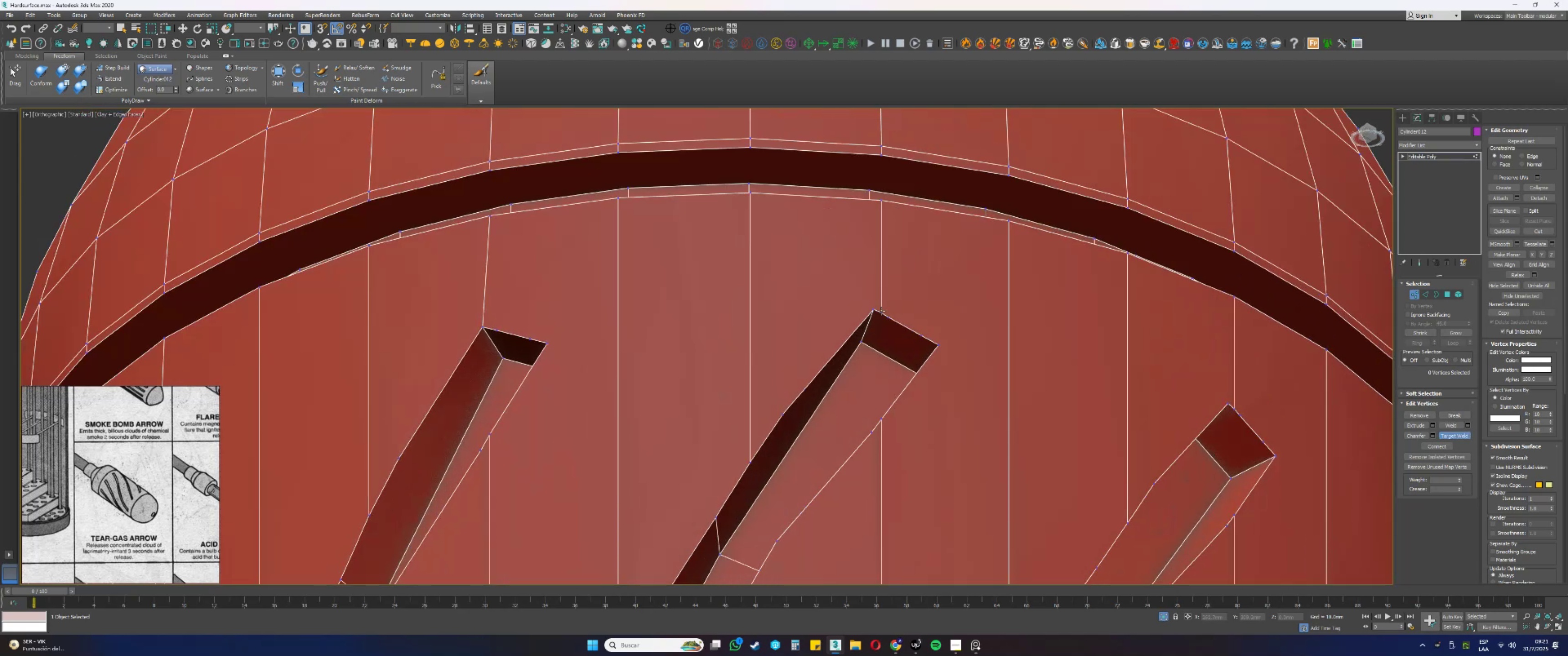 
double_click([873, 308])
 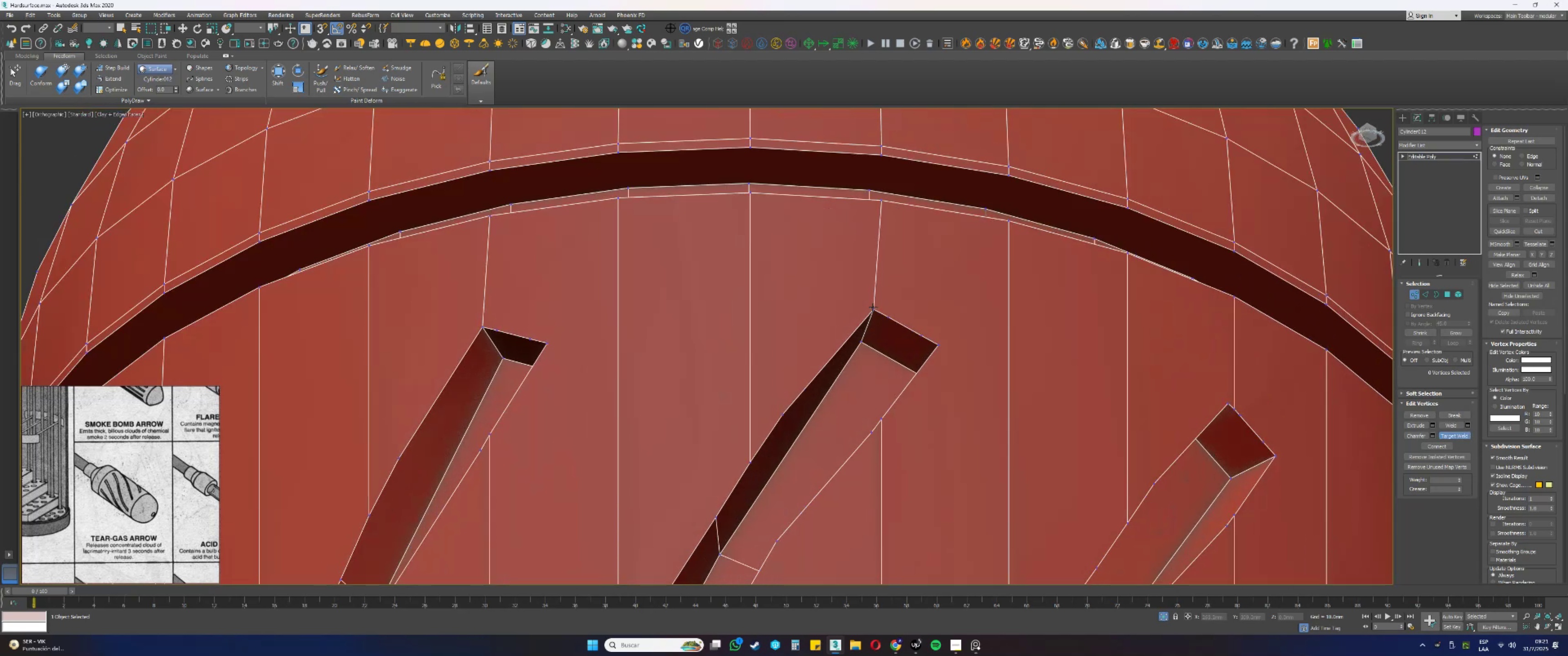 
scroll: coordinate [851, 290], scroll_direction: down, amount: 2.0
 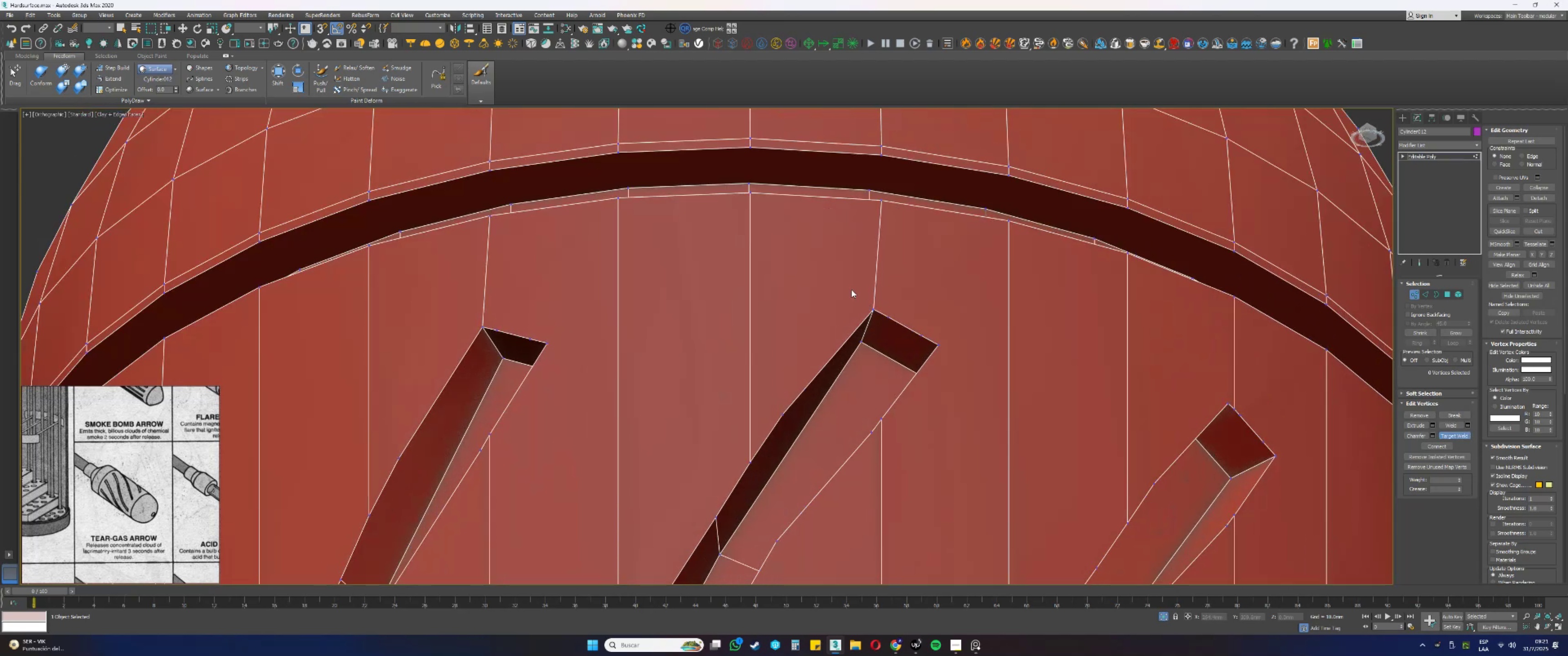 
hold_key(key=AltLeft, duration=0.36)
 